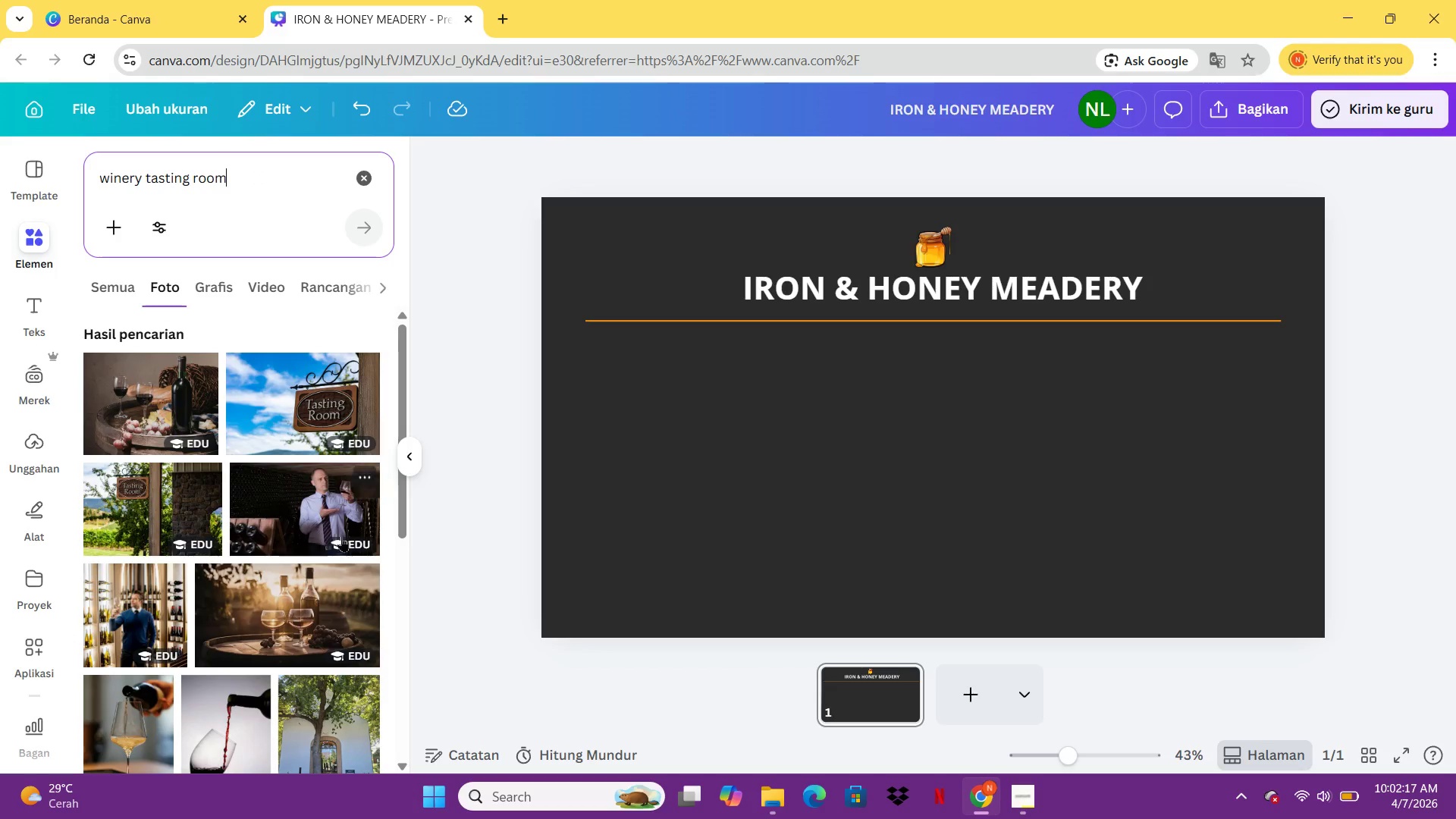 
scroll: coordinate [214, 566], scroll_direction: down, amount: 11.0
 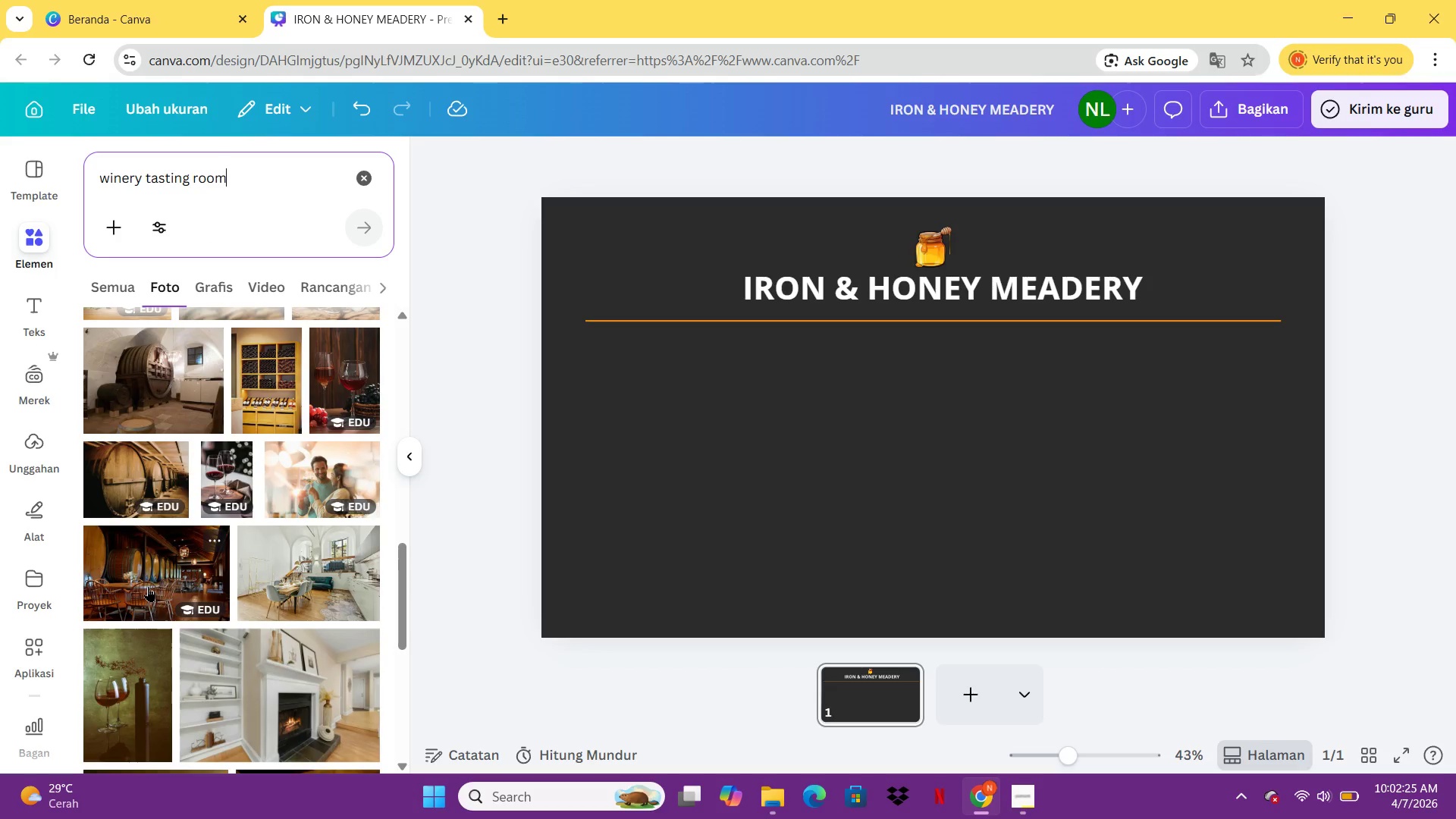 
left_click([148, 586])
 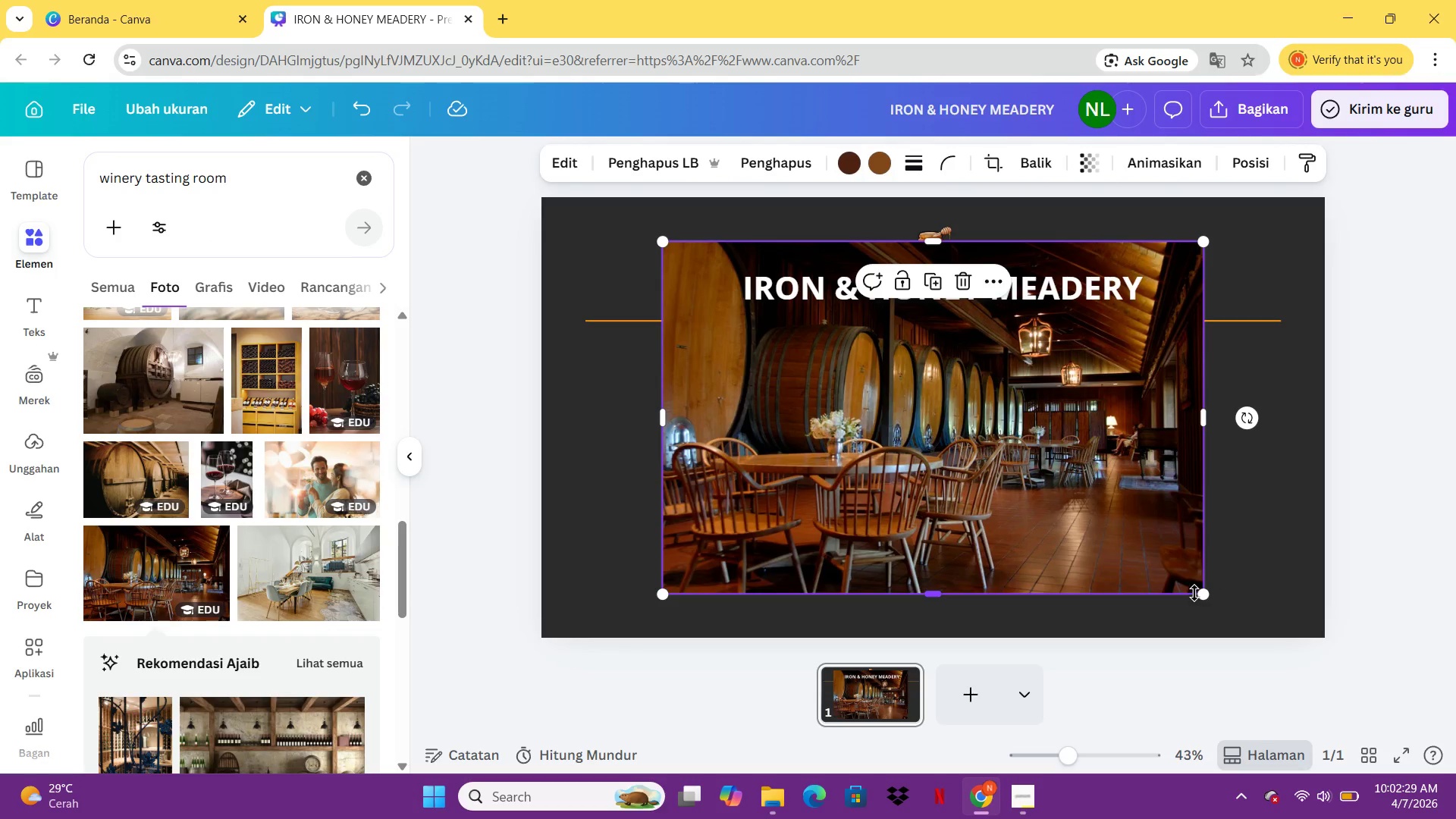 
left_click_drag(start_coordinate=[1201, 589], to_coordinate=[1117, 476])
 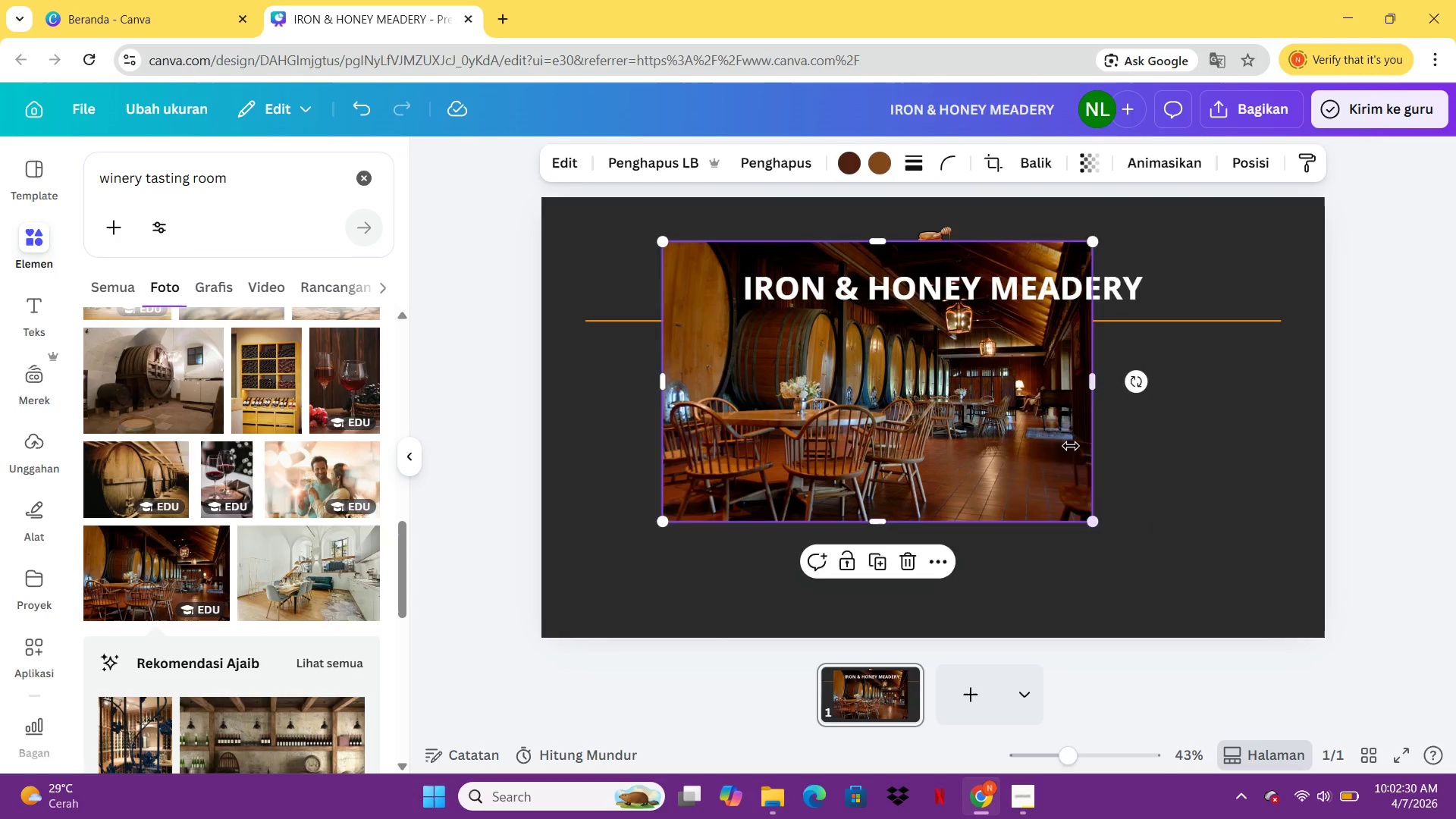 
left_click_drag(start_coordinate=[1087, 455], to_coordinate=[1075, 447])
 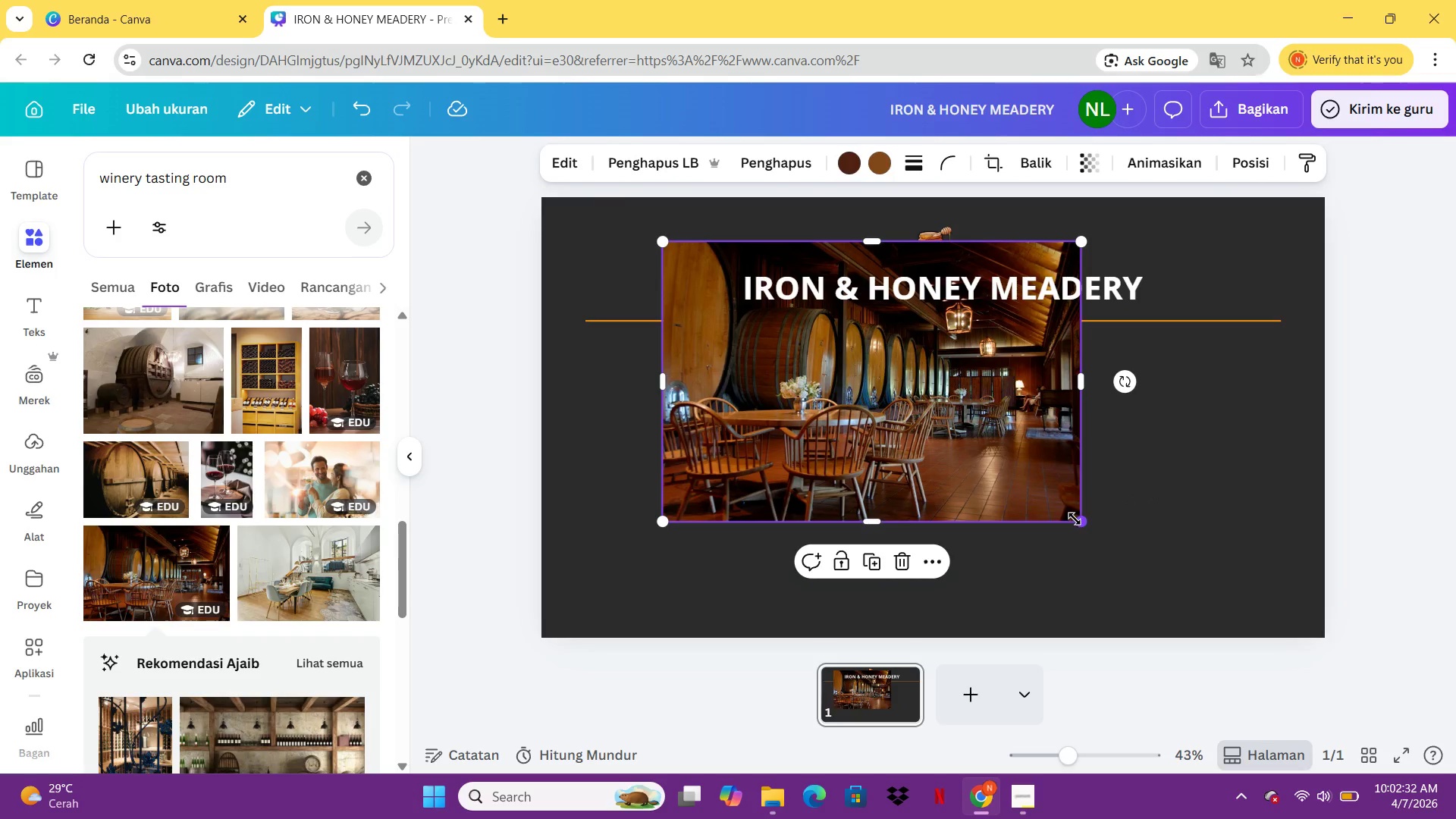 
left_click_drag(start_coordinate=[1075, 521], to_coordinate=[1052, 491])
 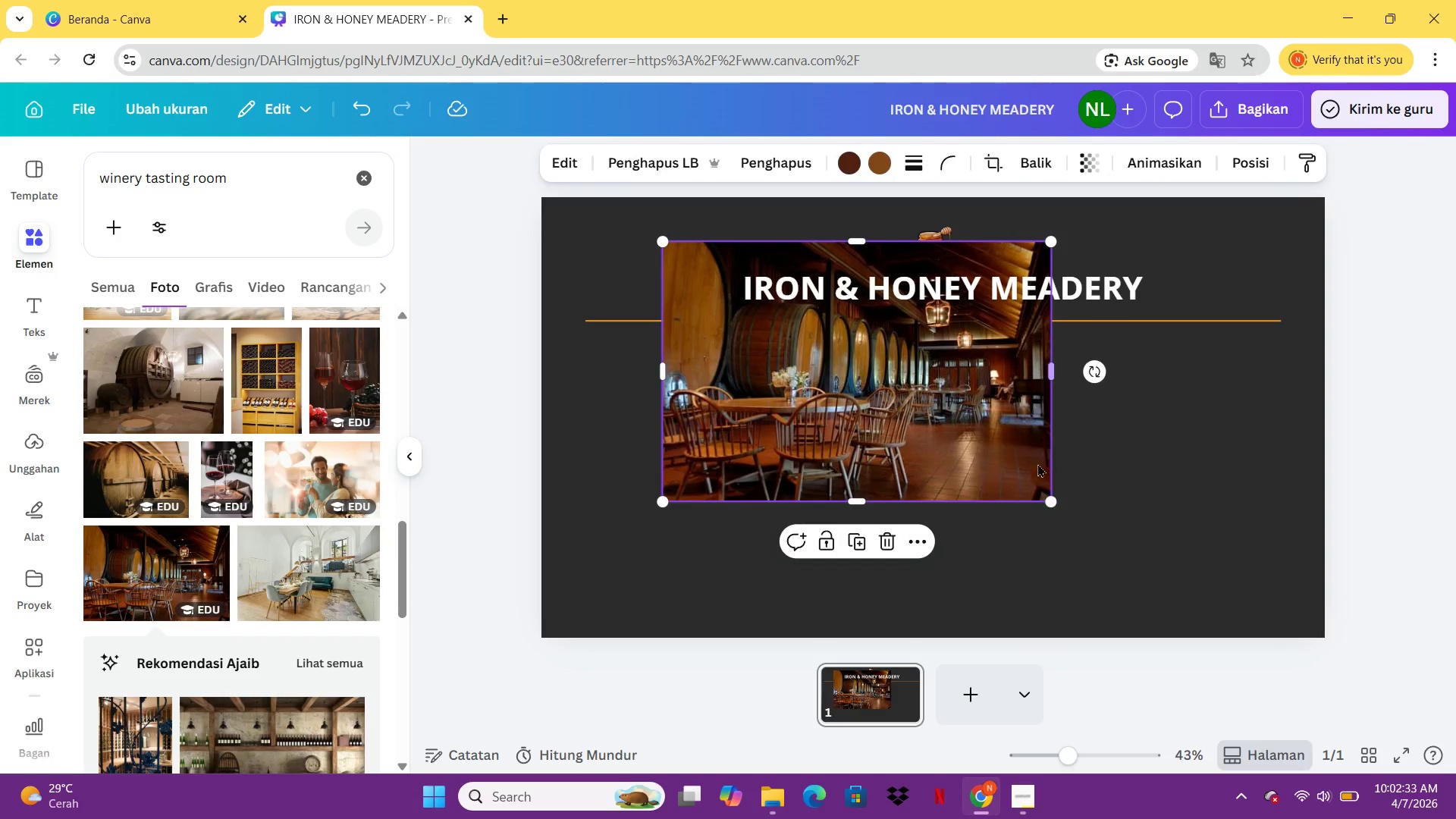 
left_click_drag(start_coordinate=[1038, 466], to_coordinate=[1034, 459])
 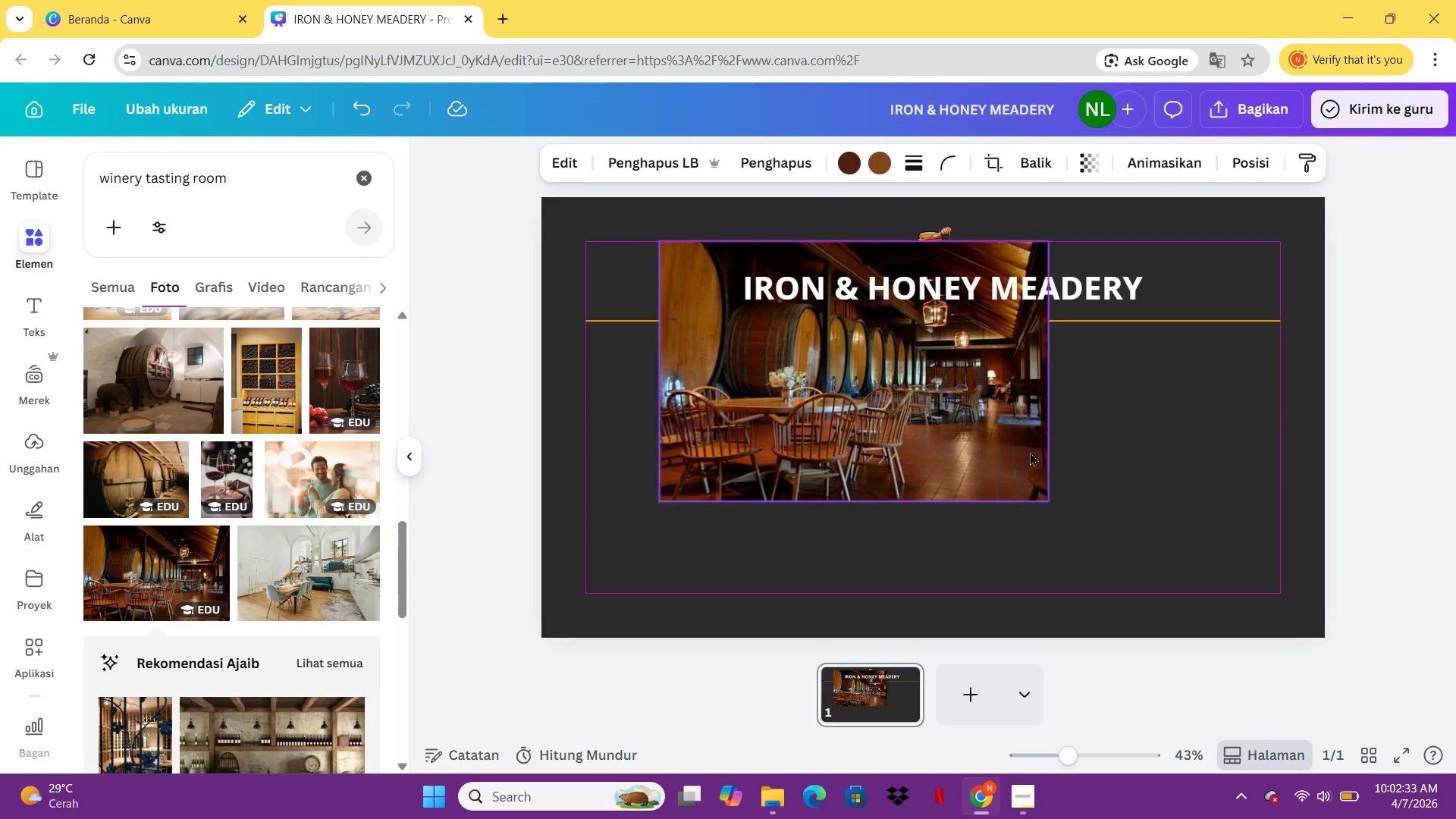 
left_click_drag(start_coordinate=[1034, 458], to_coordinate=[1029, 451])
 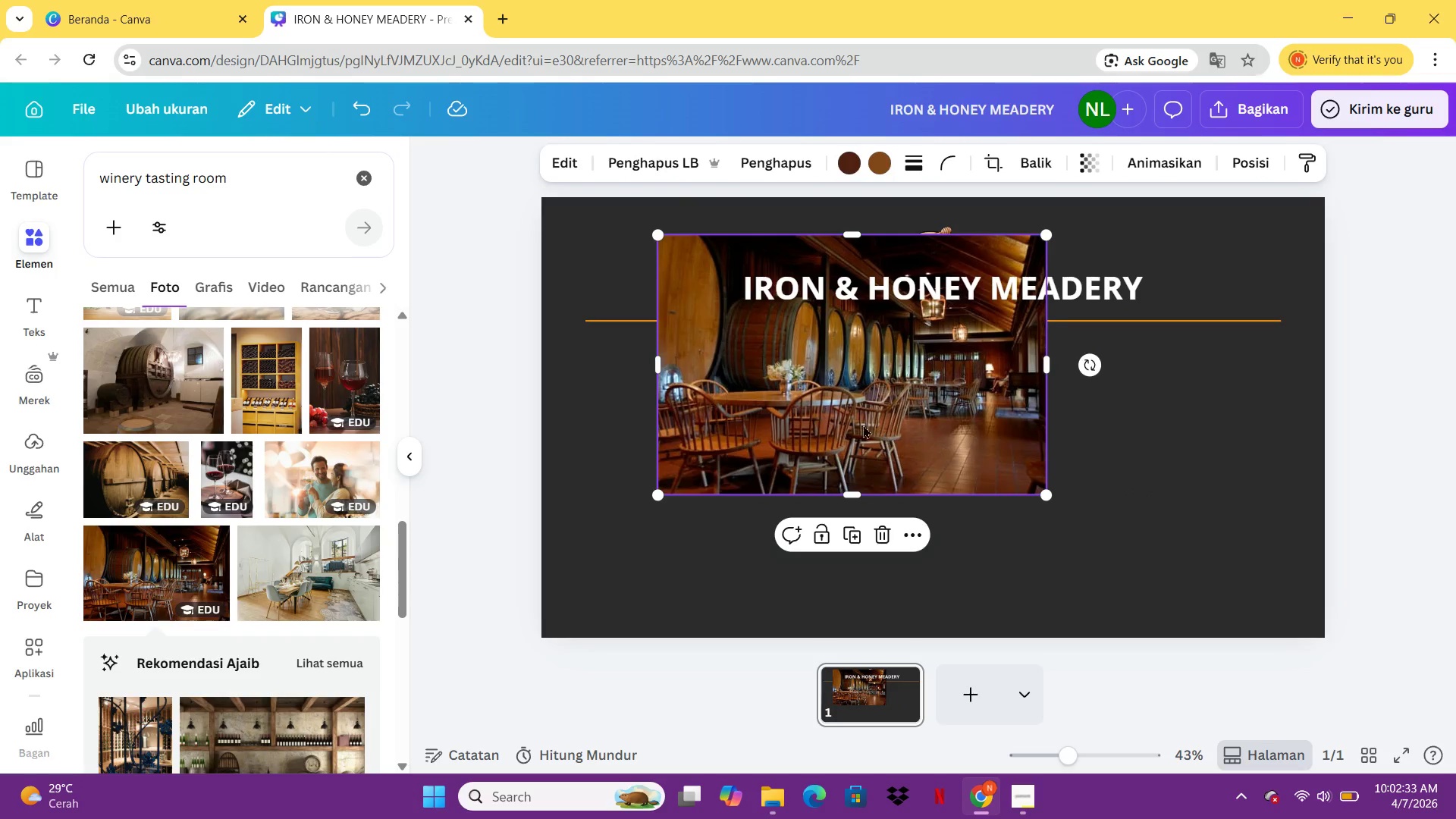 
left_click_drag(start_coordinate=[861, 425], to_coordinate=[932, 488])
 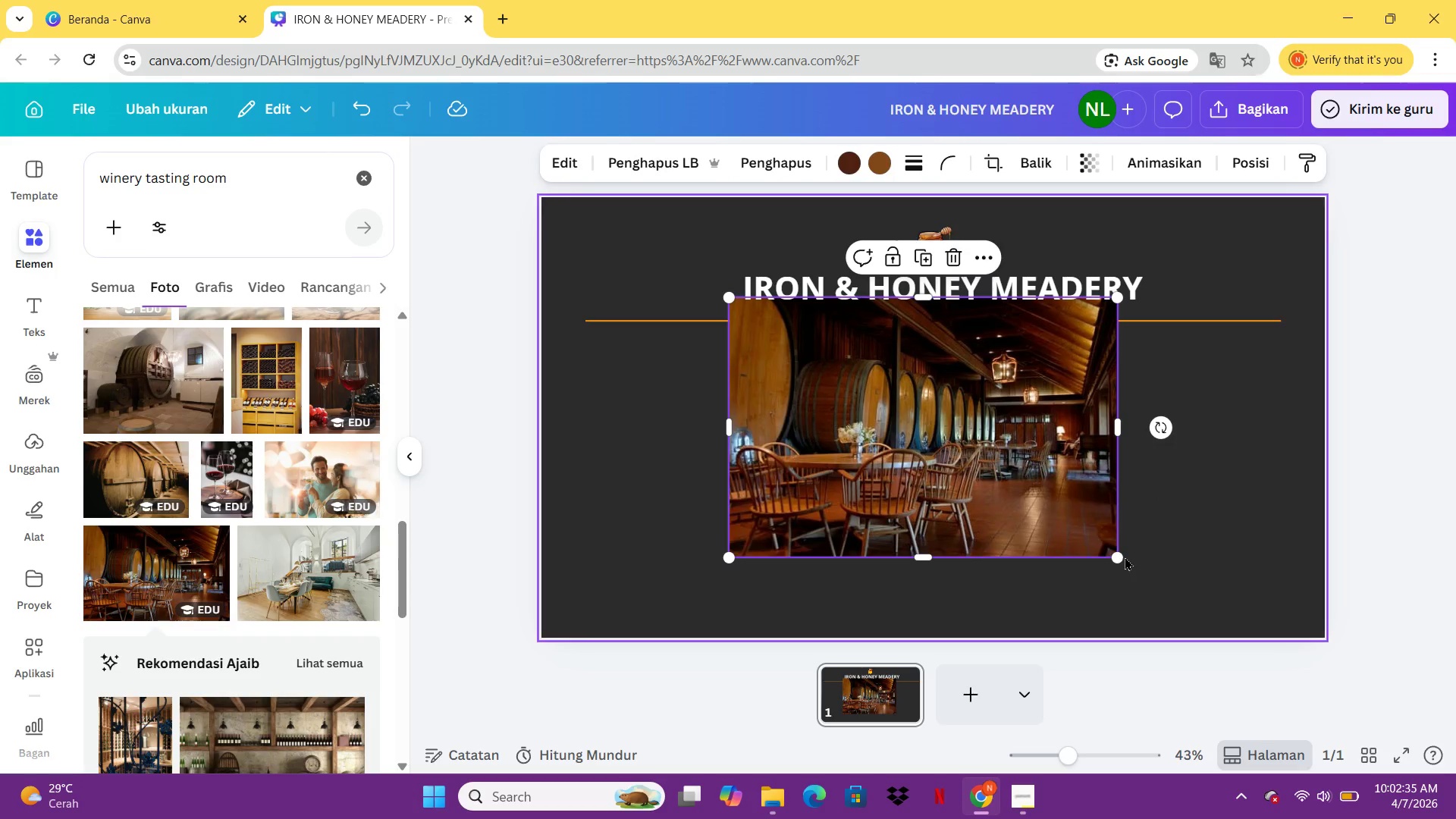 
left_click_drag(start_coordinate=[1121, 557], to_coordinate=[1052, 464])
 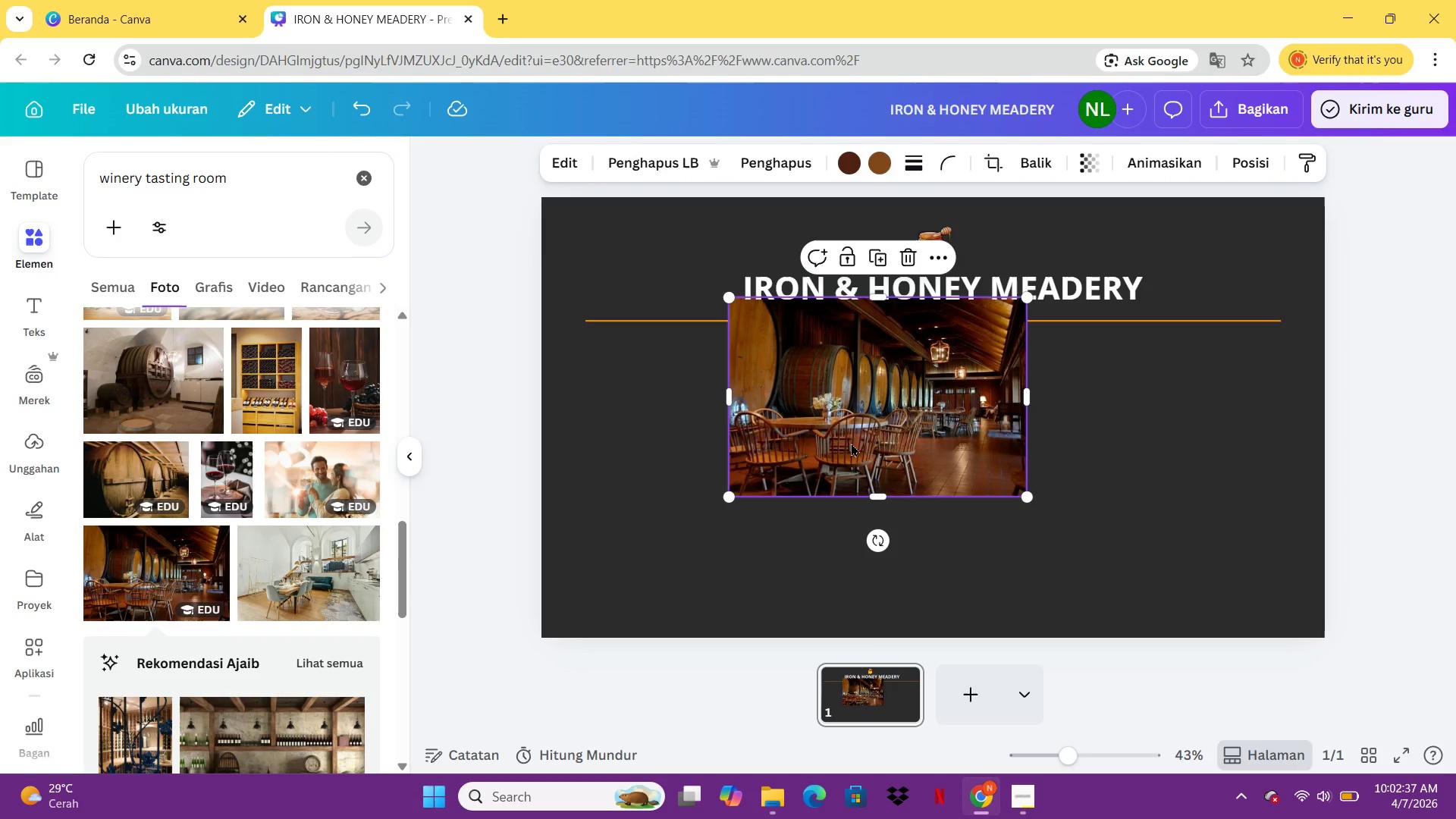 
left_click_drag(start_coordinate=[864, 442], to_coordinate=[922, 455])
 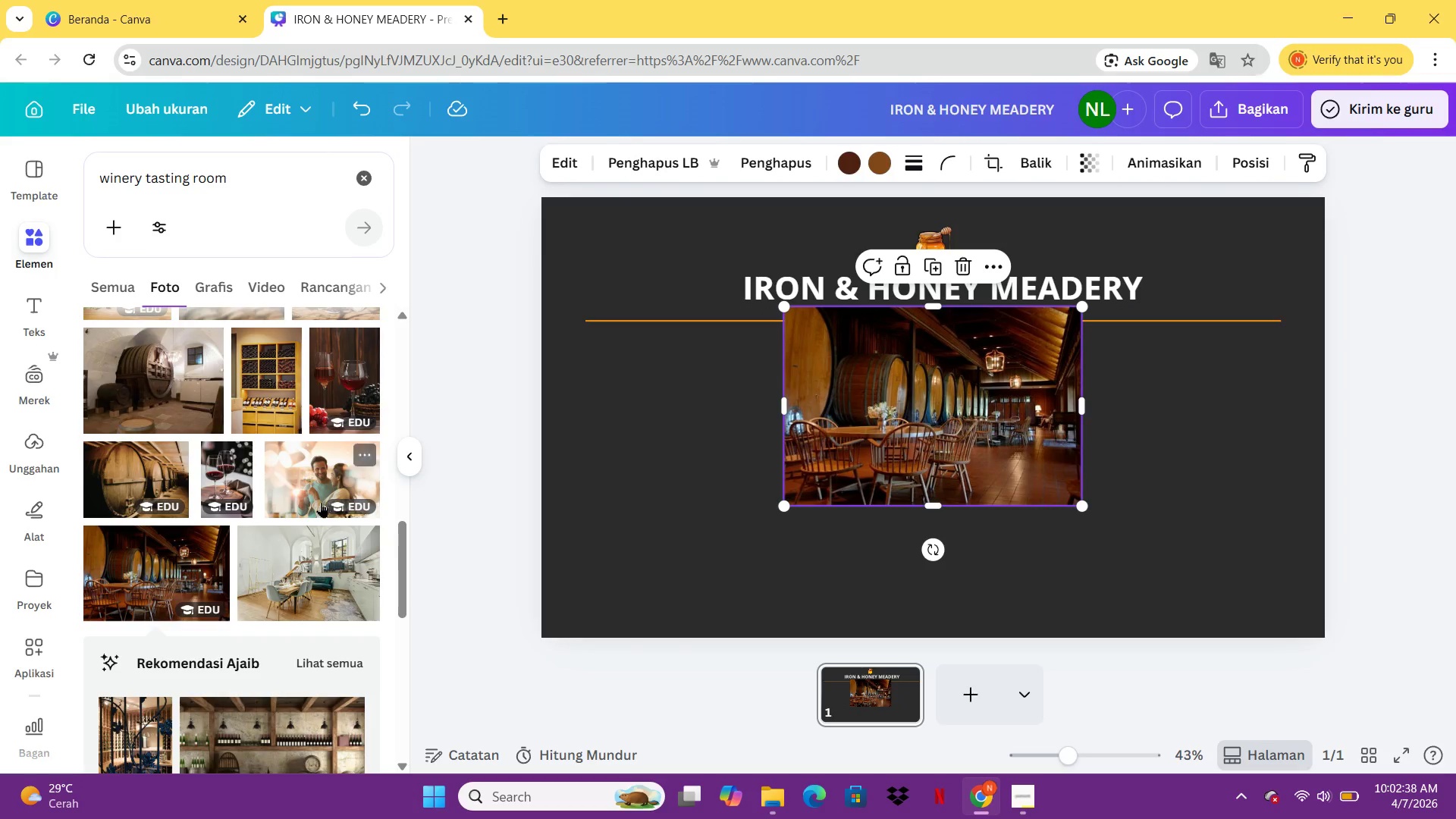 
scroll: coordinate [264, 651], scroll_direction: down, amount: 3.0
 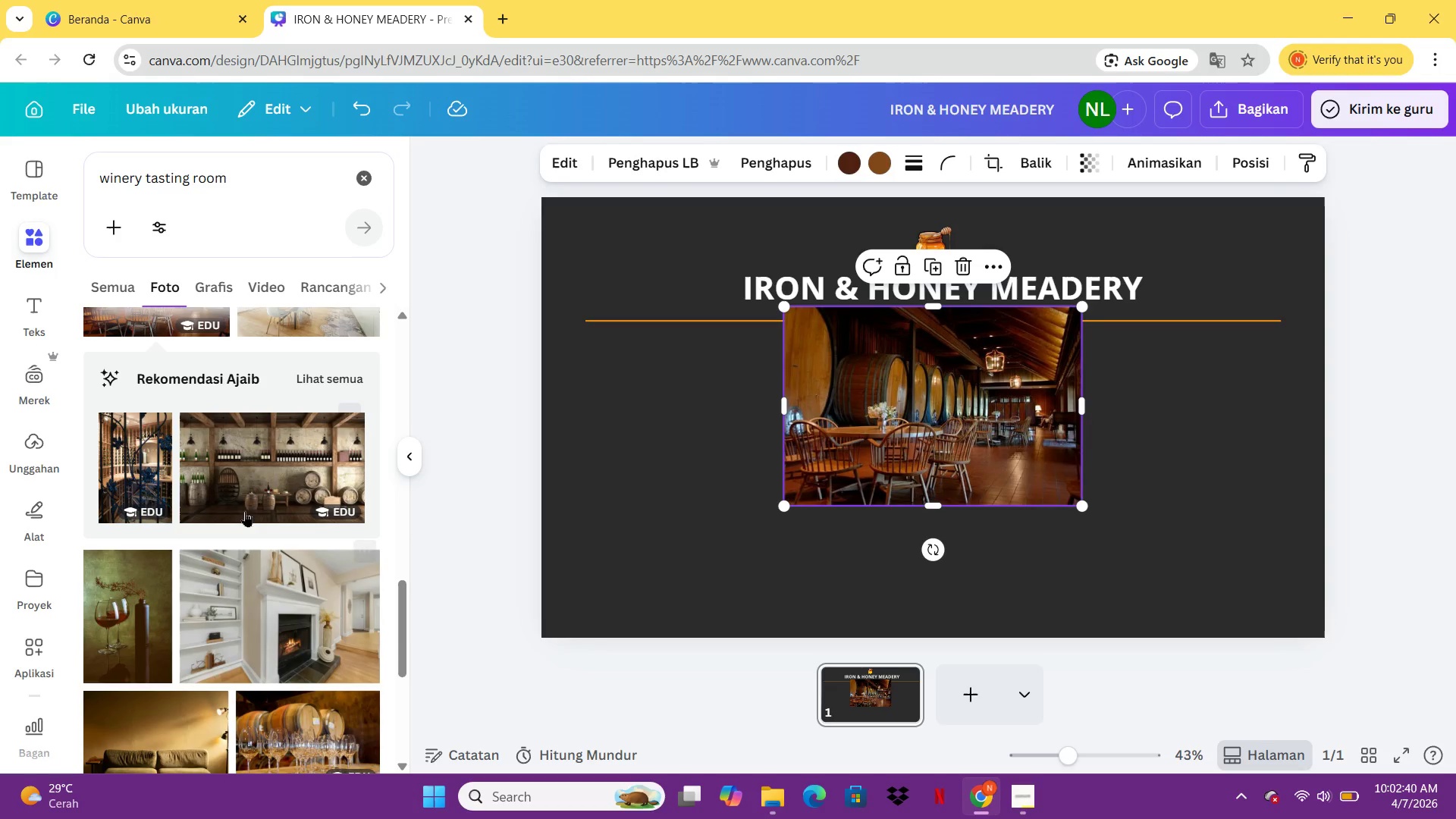 
left_click([258, 491])
 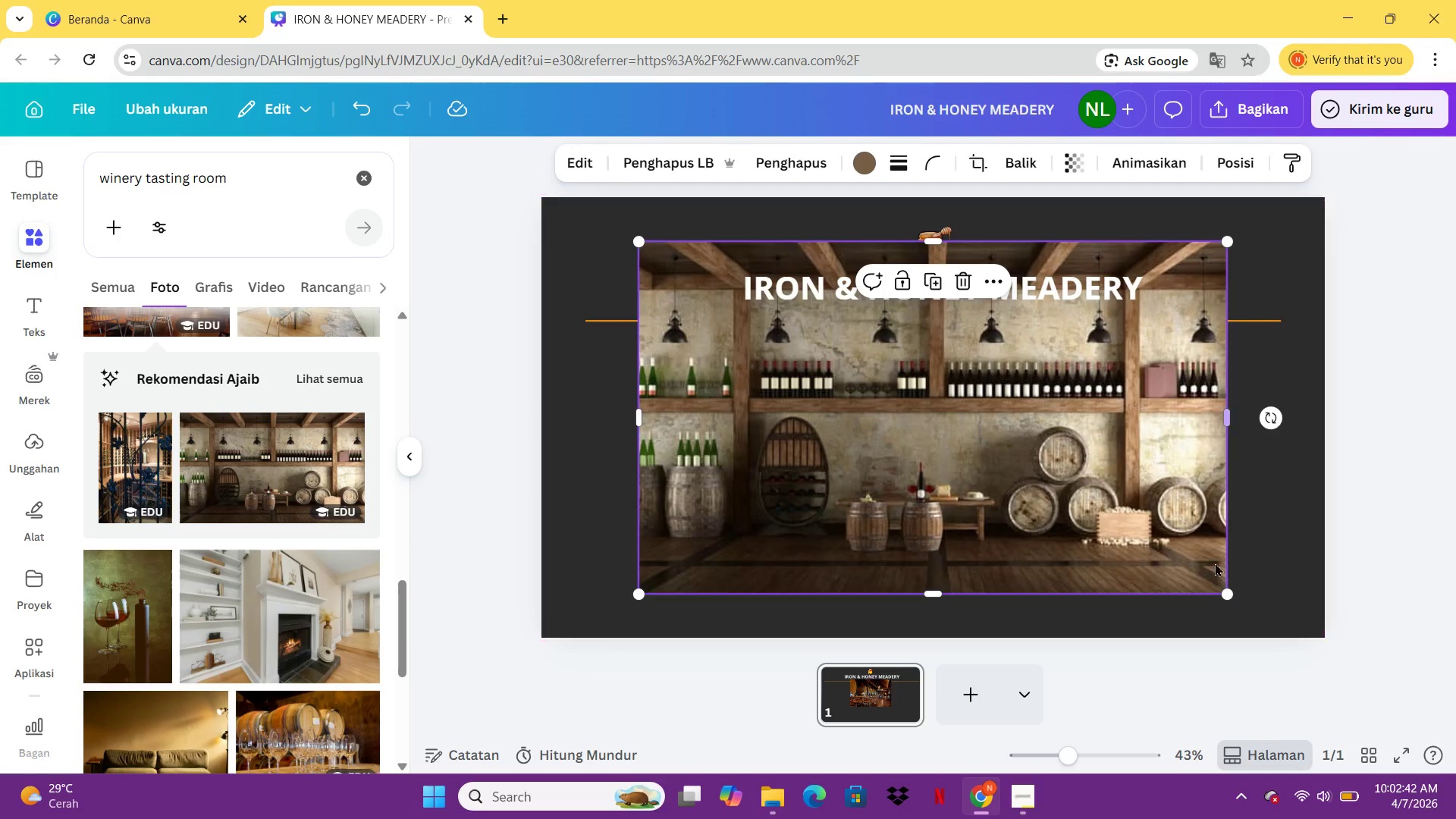 
key(Delete)
 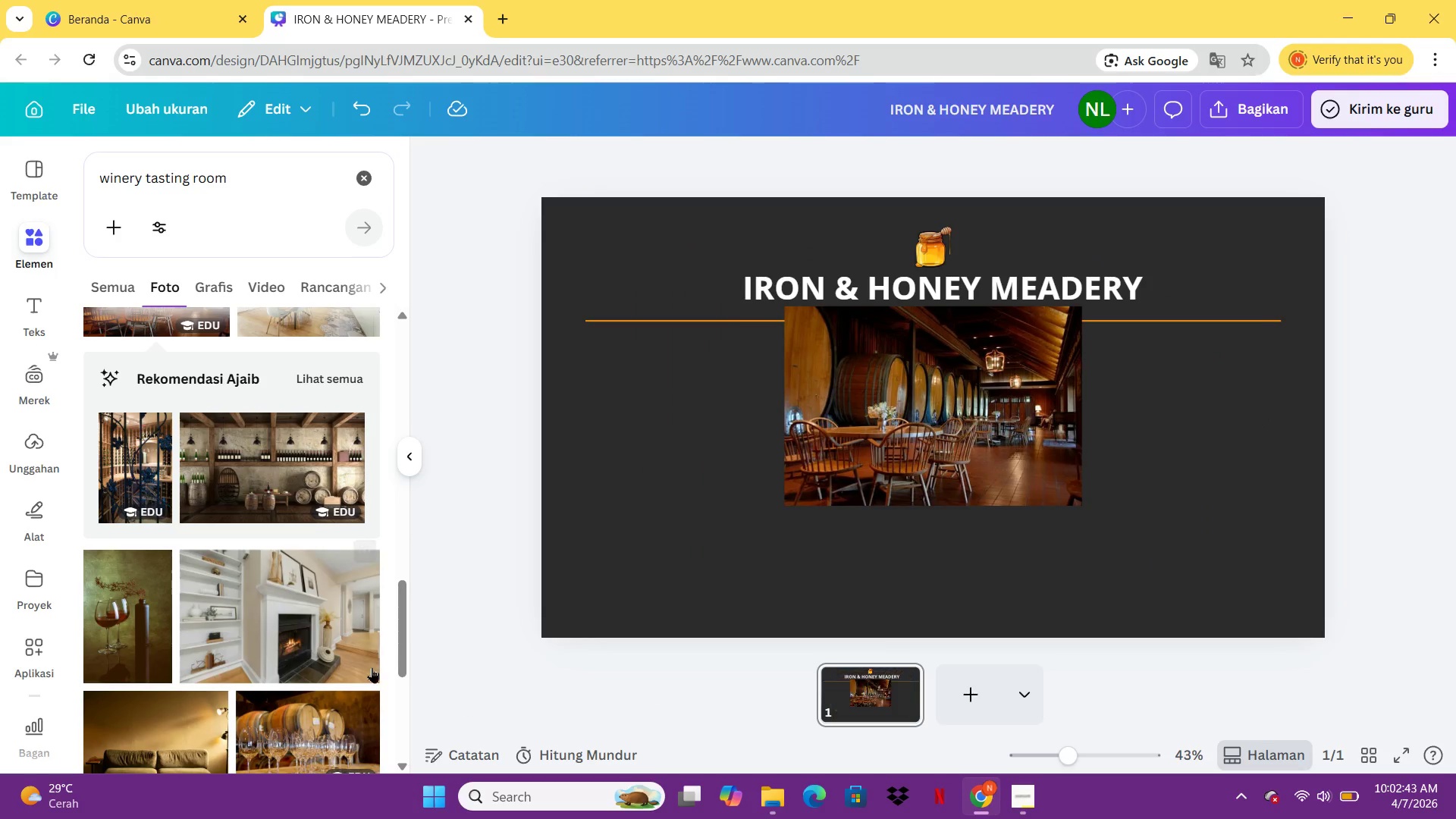 
scroll: coordinate [268, 519], scroll_direction: down, amount: 8.0
 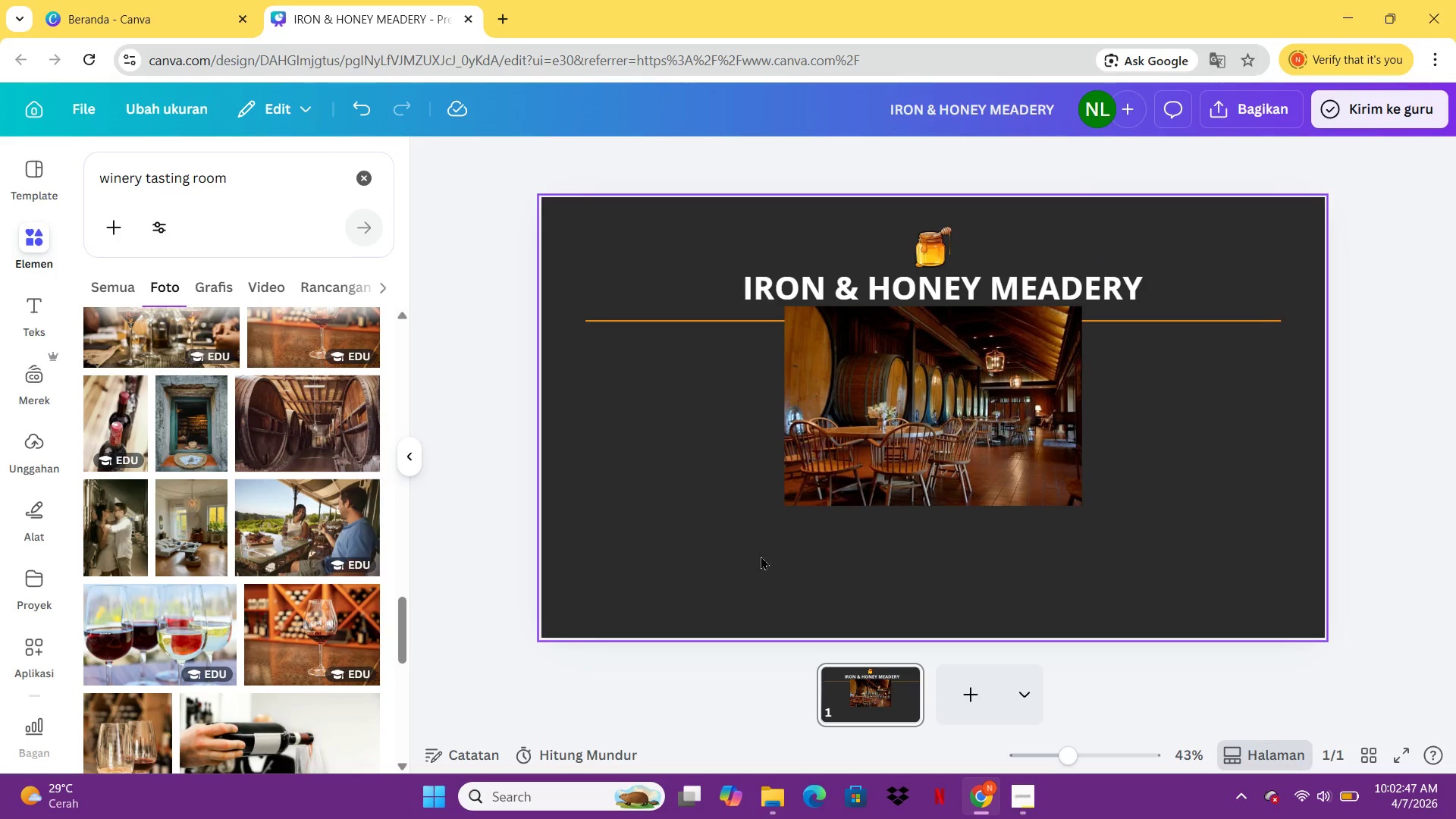 
left_click([814, 553])
 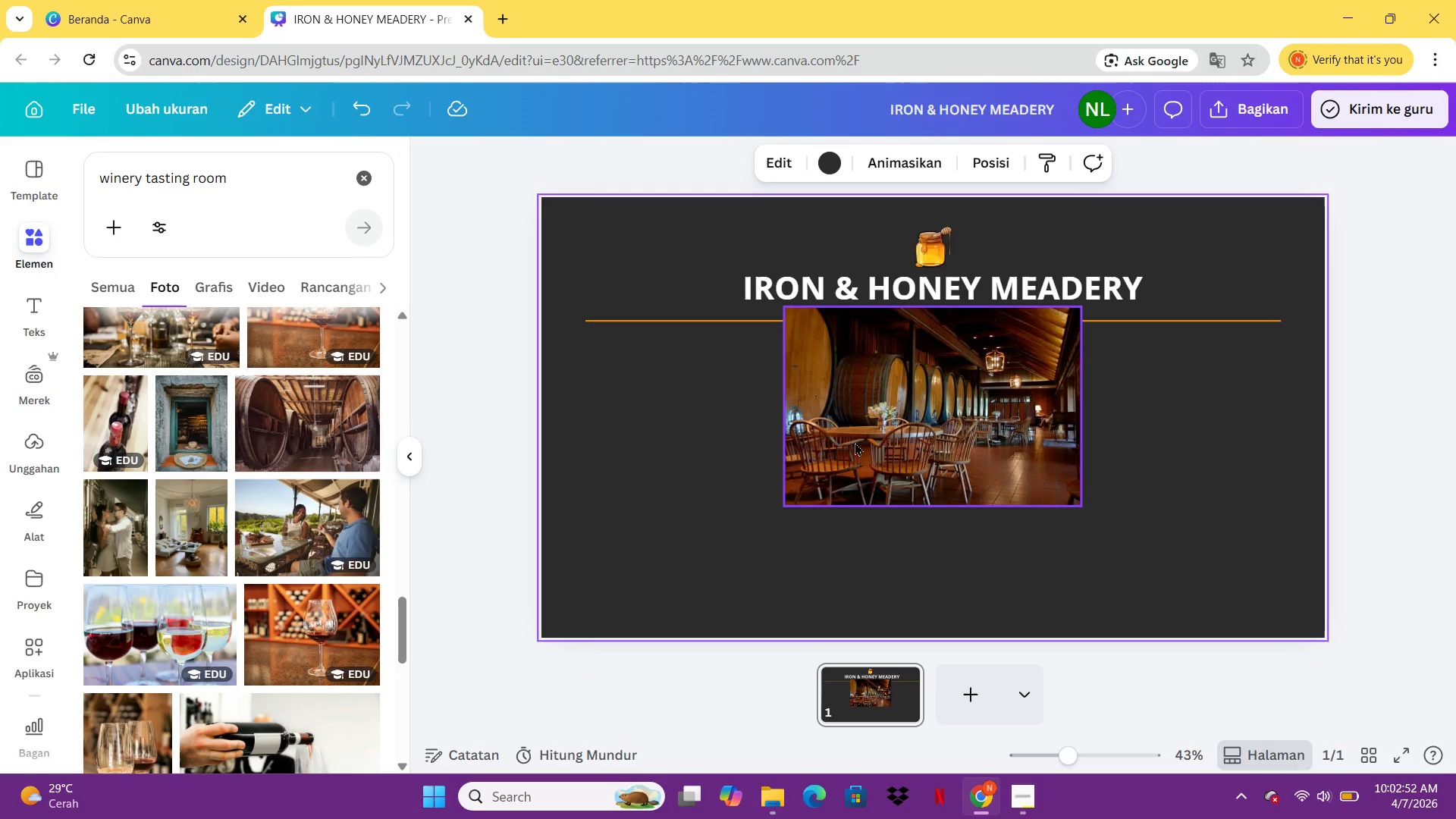 
wait(5.8)
 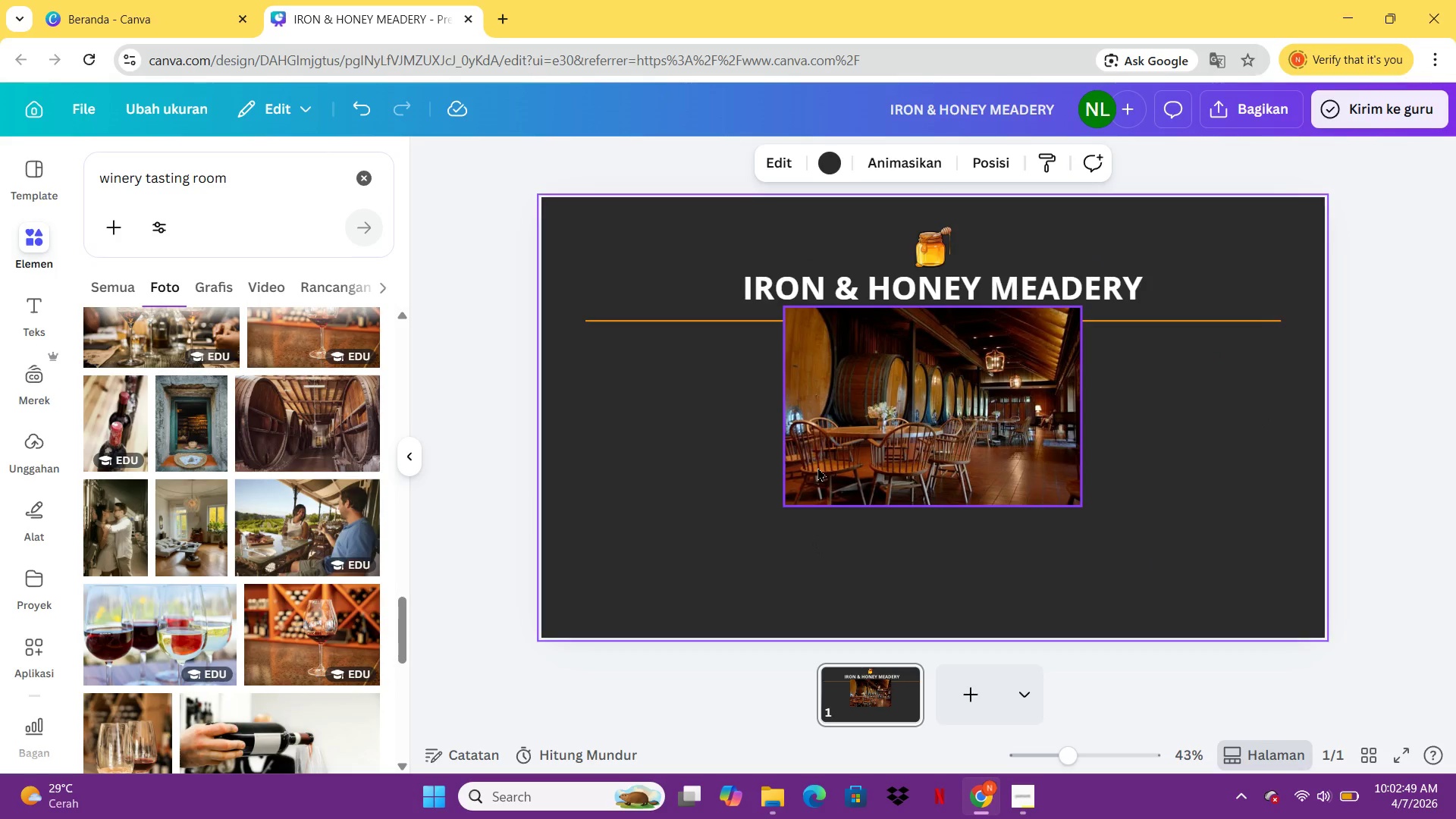 
left_click([902, 437])
 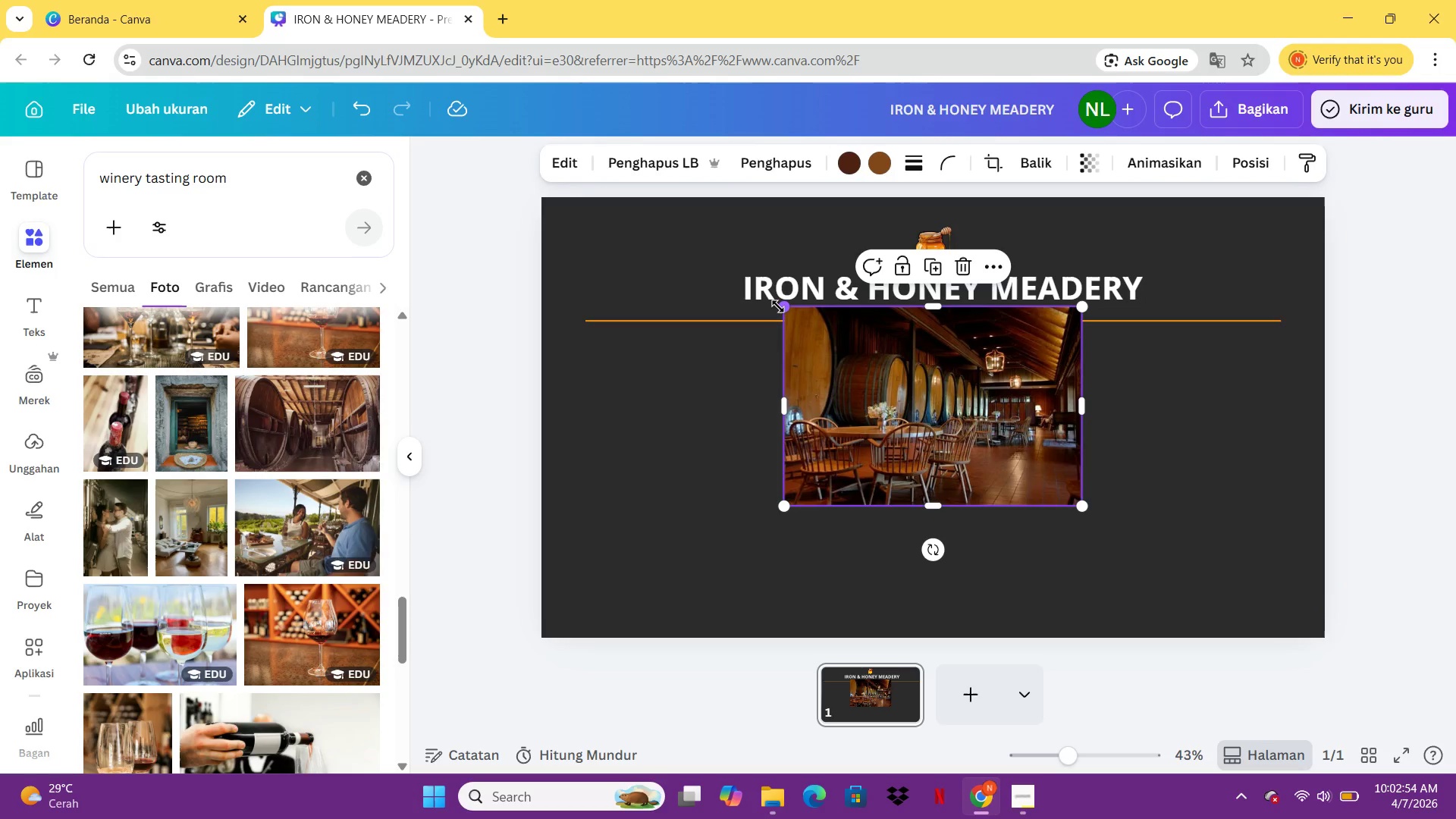 
left_click_drag(start_coordinate=[778, 306], to_coordinate=[544, 245])
 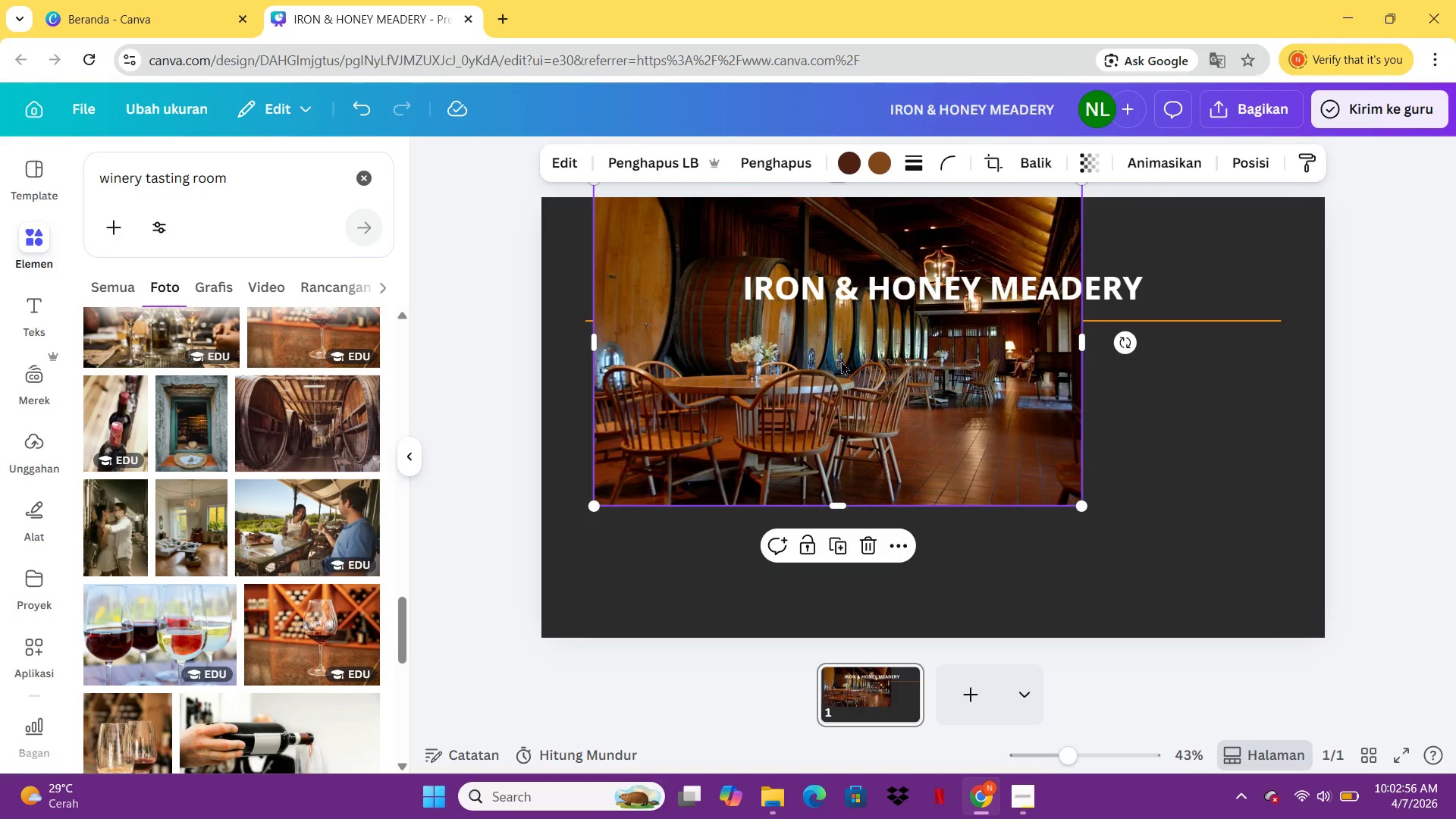 
left_click_drag(start_coordinate=[842, 365], to_coordinate=[794, 395])
 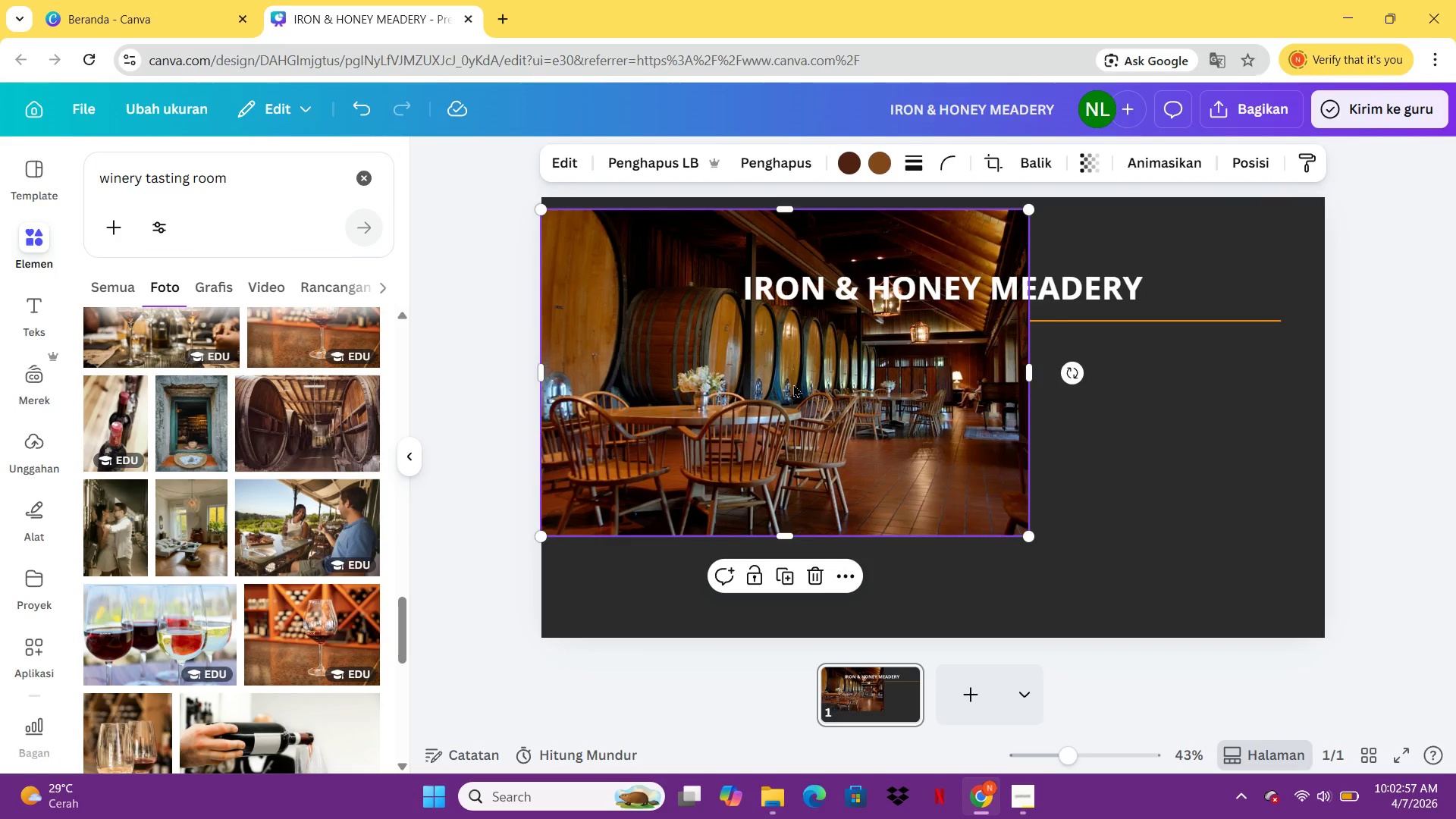 
double_click([792, 378])
 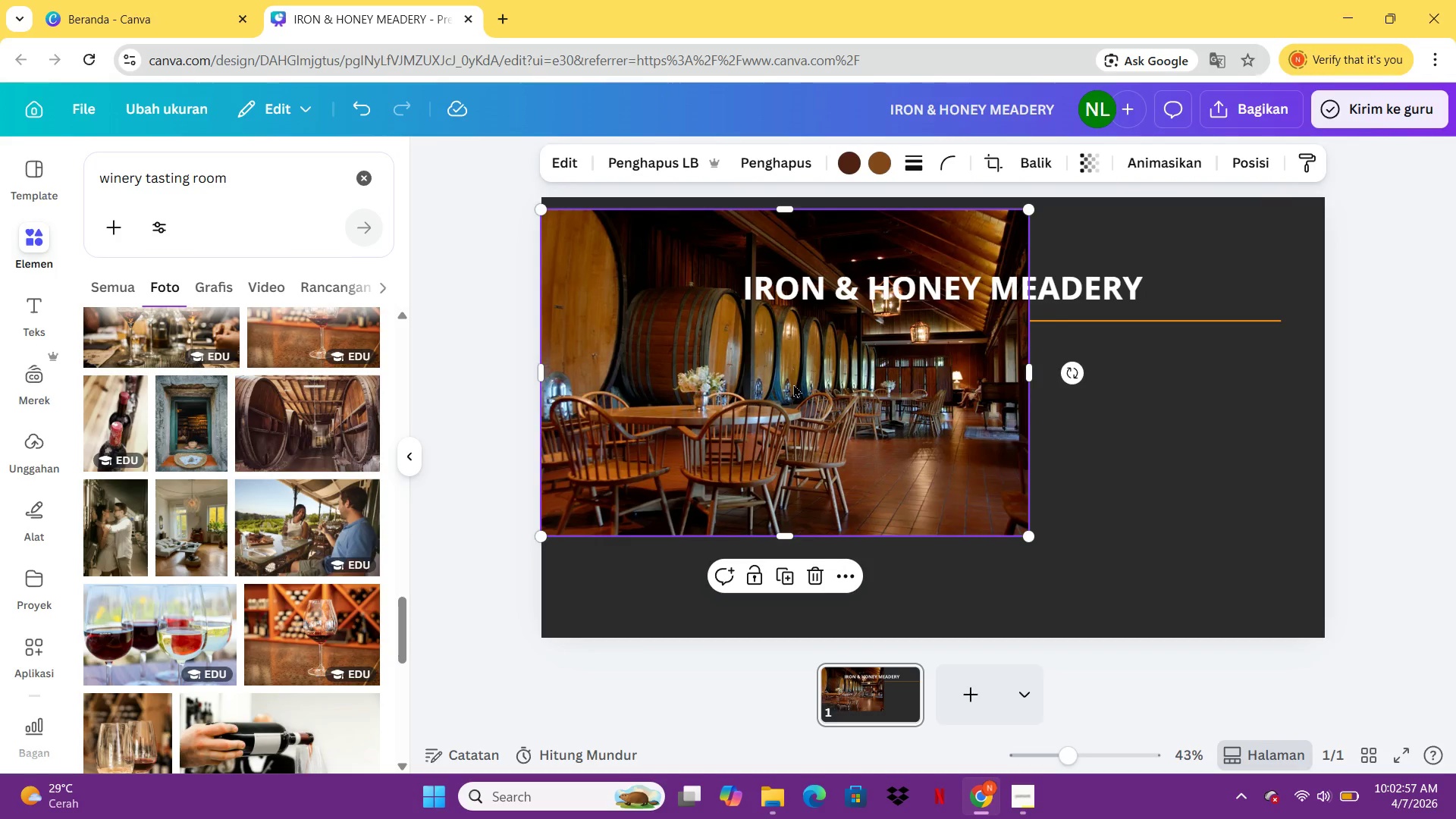 
left_click_drag(start_coordinate=[793, 384], to_coordinate=[792, 378])
 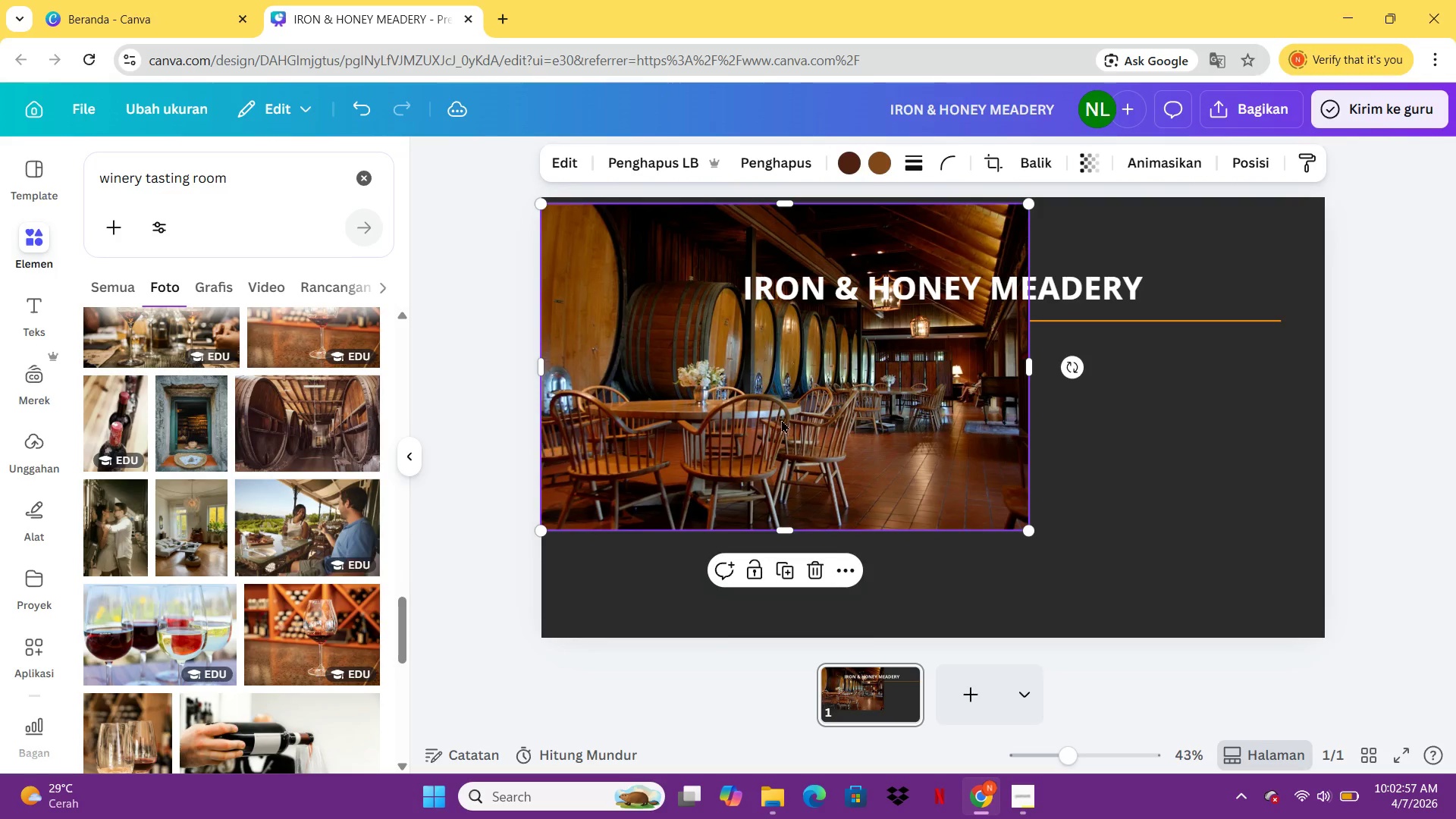 
left_click_drag(start_coordinate=[781, 419], to_coordinate=[778, 411])
 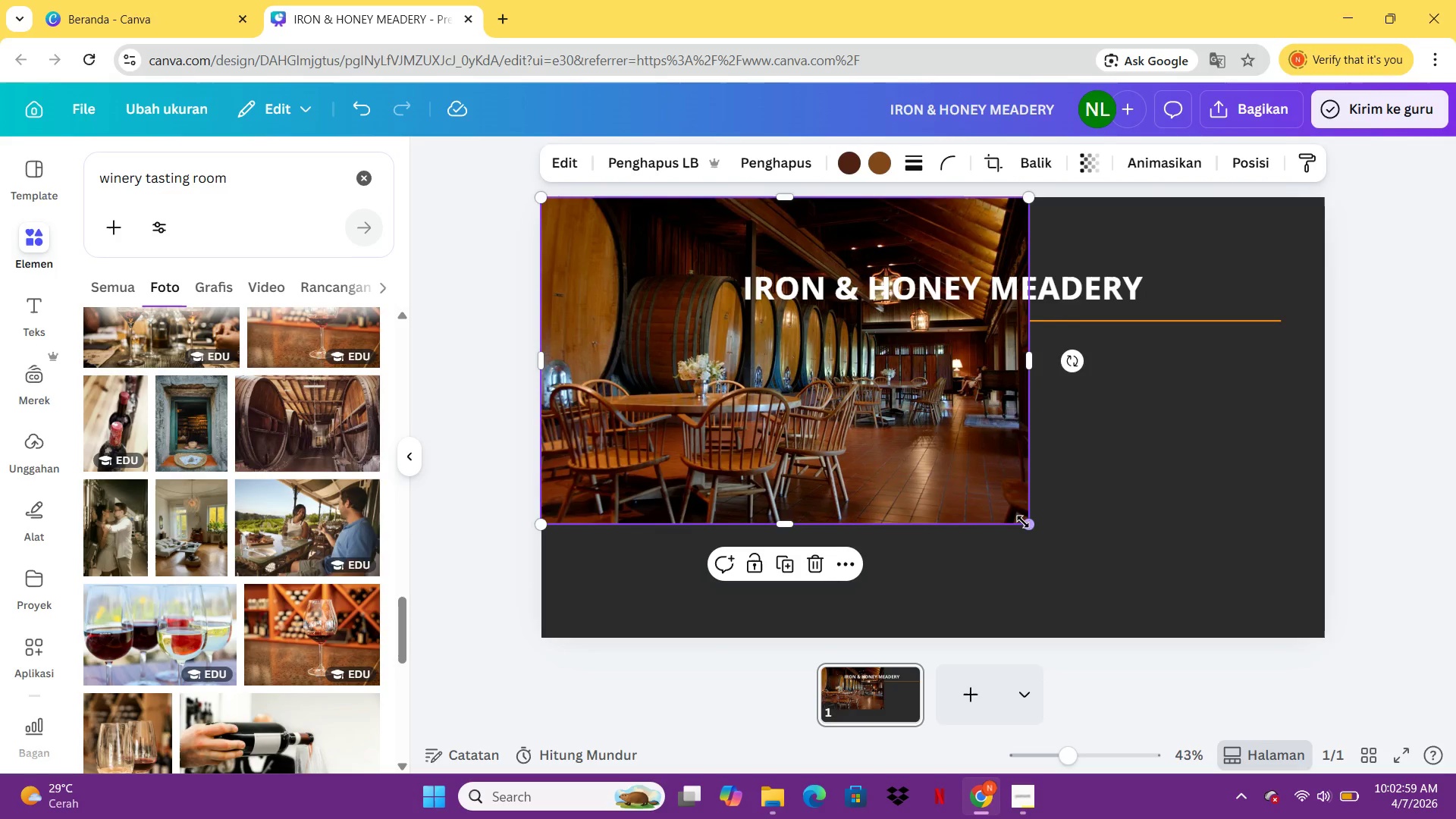 
left_click_drag(start_coordinate=[1023, 522], to_coordinate=[1347, 682])
 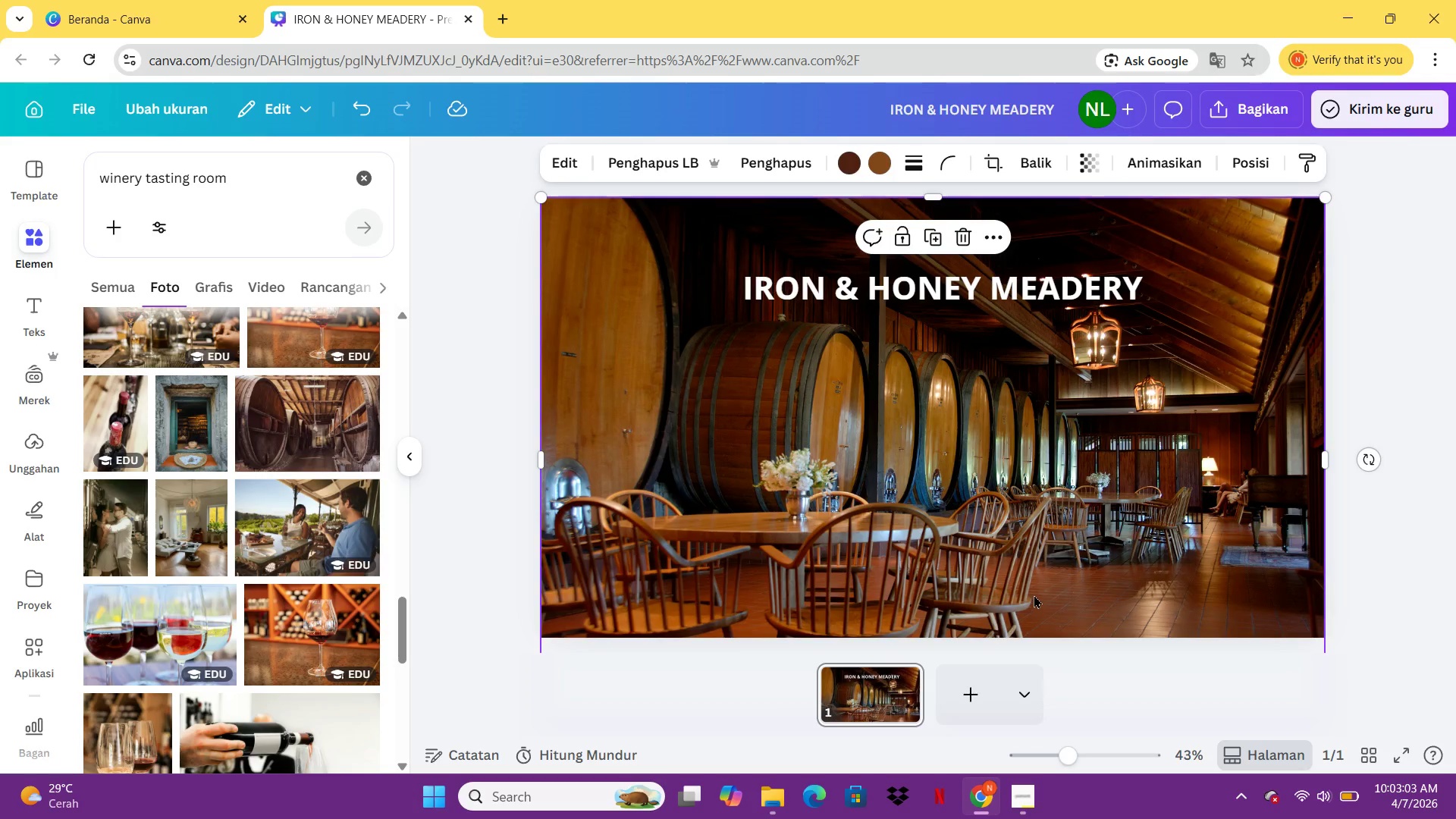 
left_click_drag(start_coordinate=[1038, 595], to_coordinate=[1043, 600])
 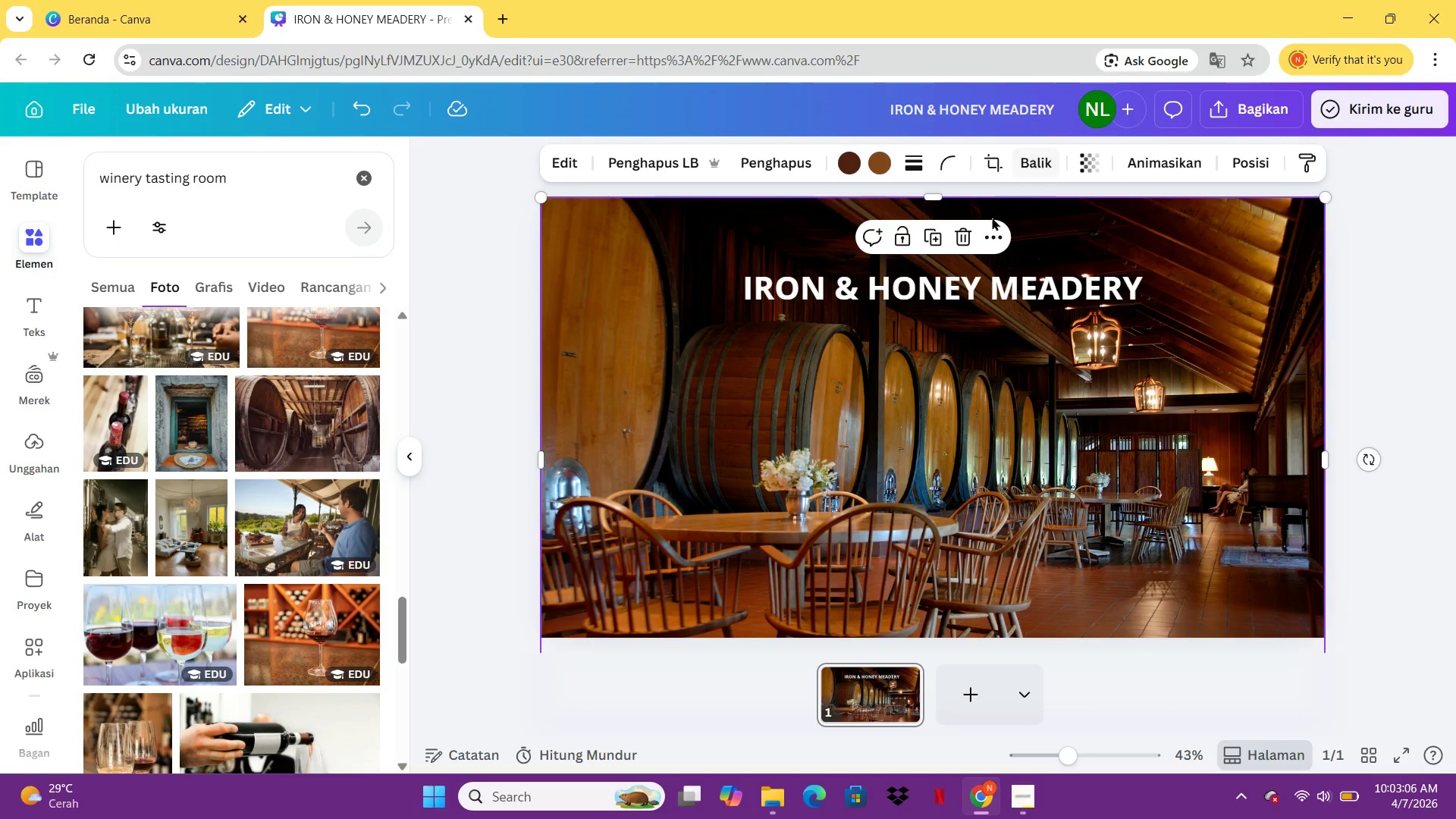 
left_click([995, 232])
 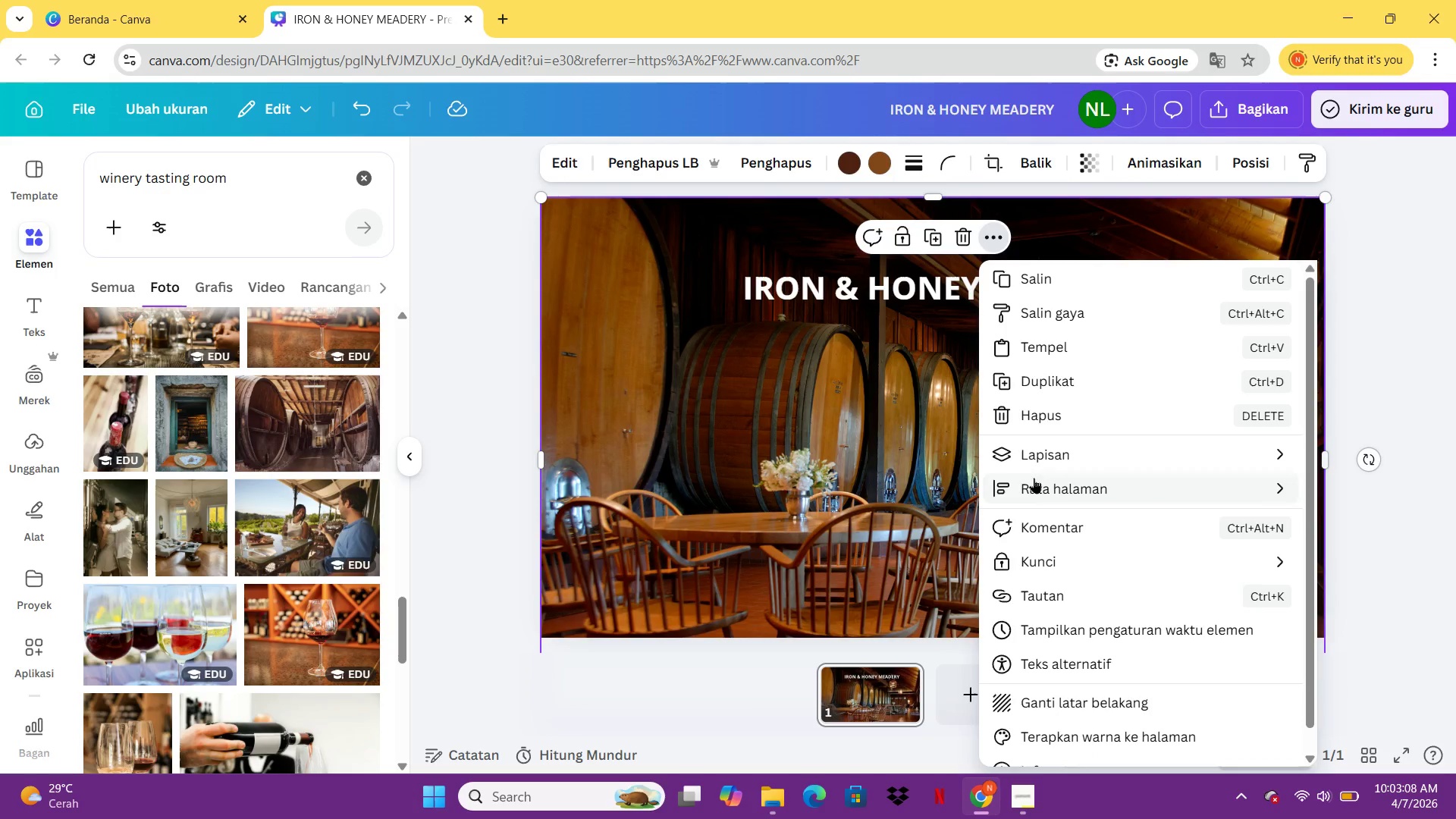 
left_click([1036, 459])
 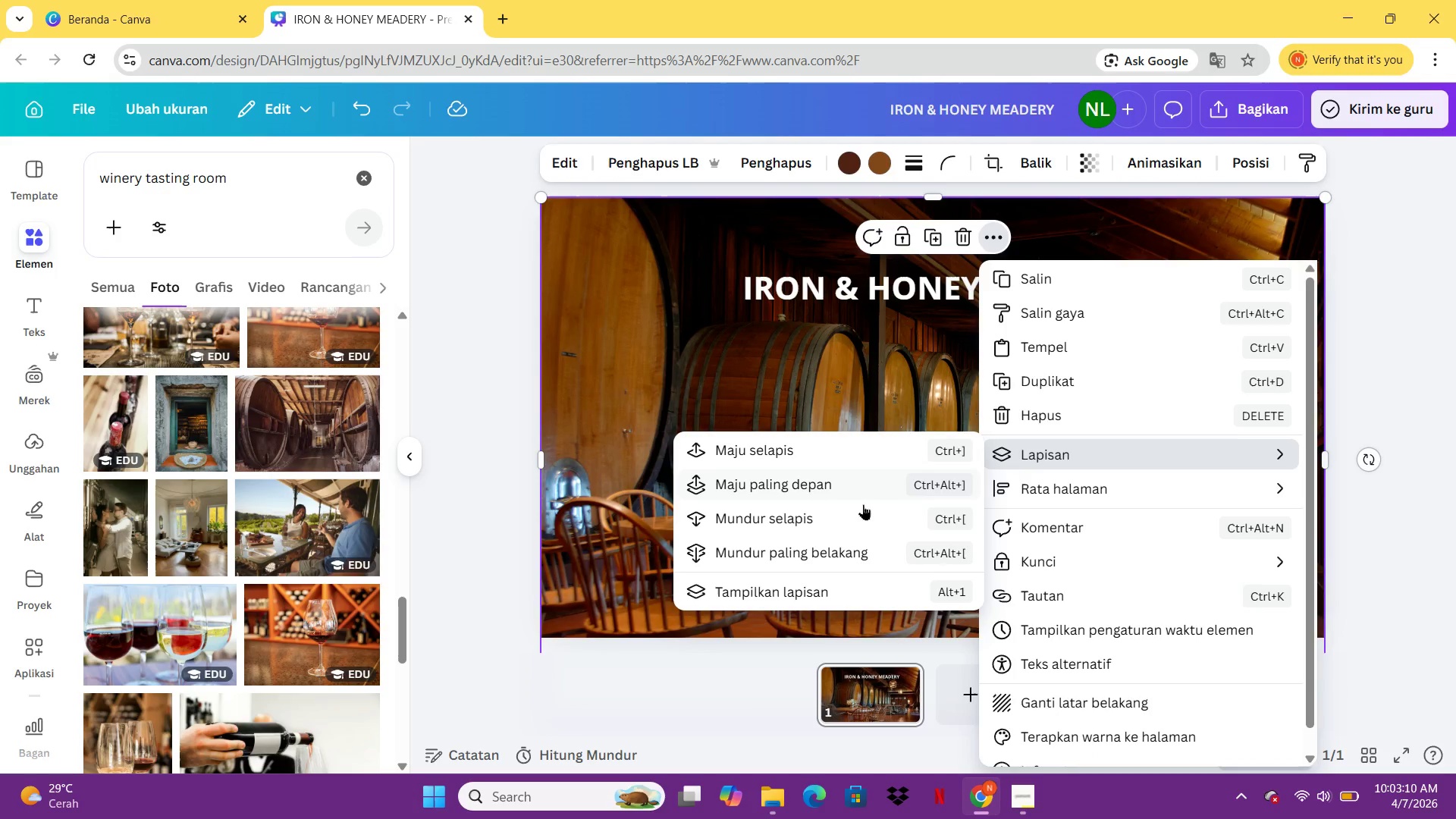 
left_click([852, 545])
 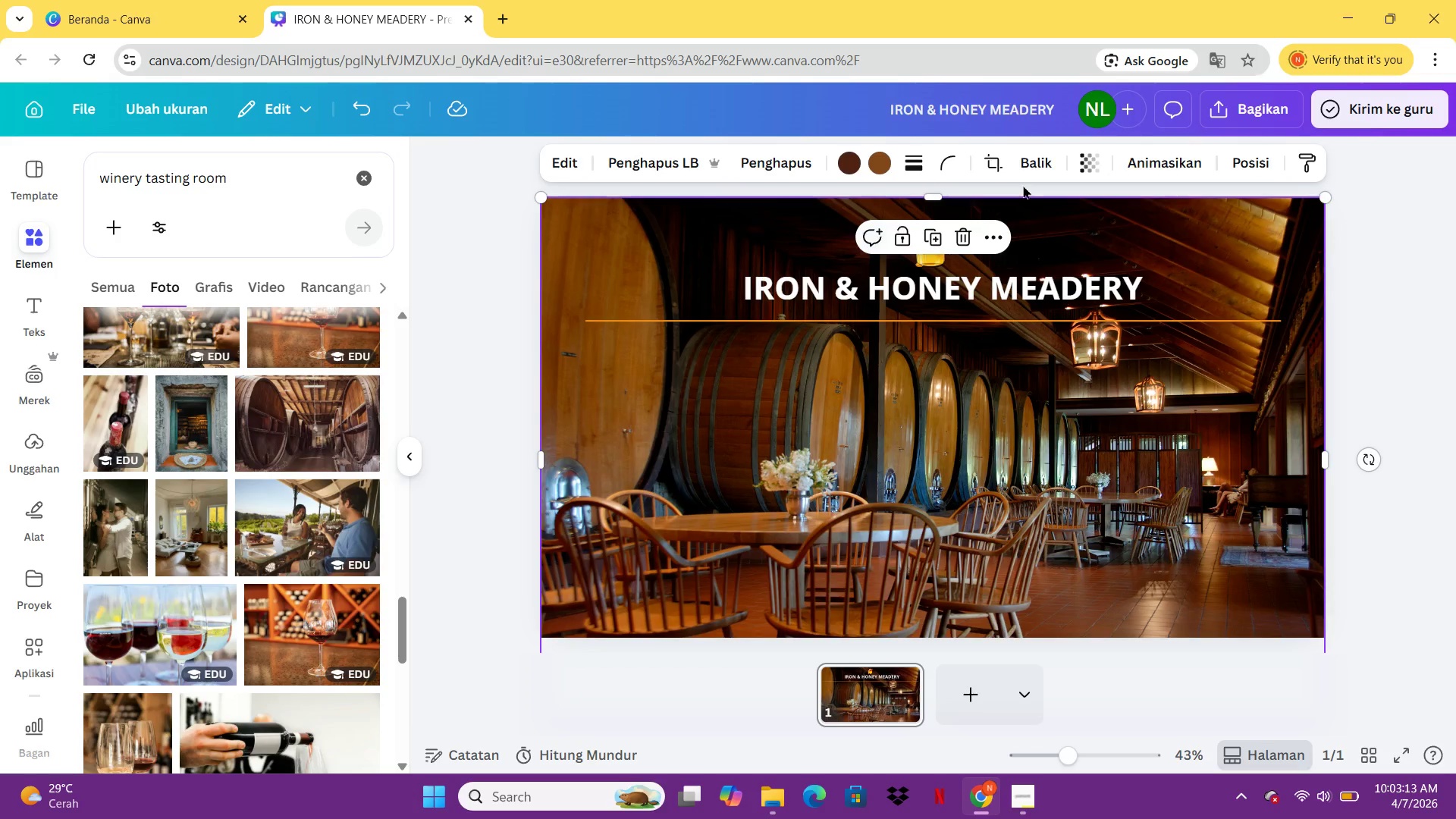 
left_click([1099, 162])
 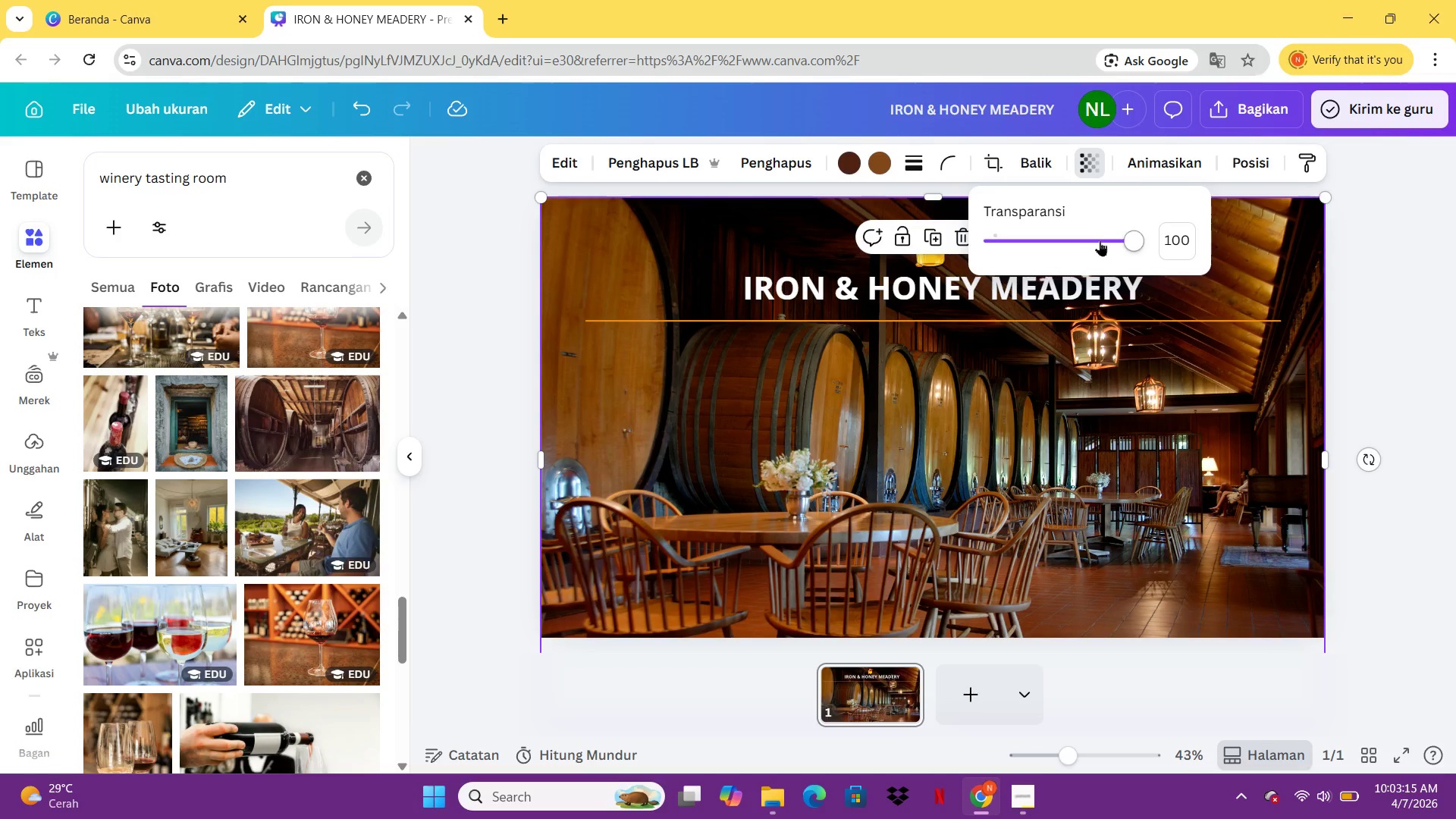 
left_click_drag(start_coordinate=[1105, 237], to_coordinate=[1028, 246])
 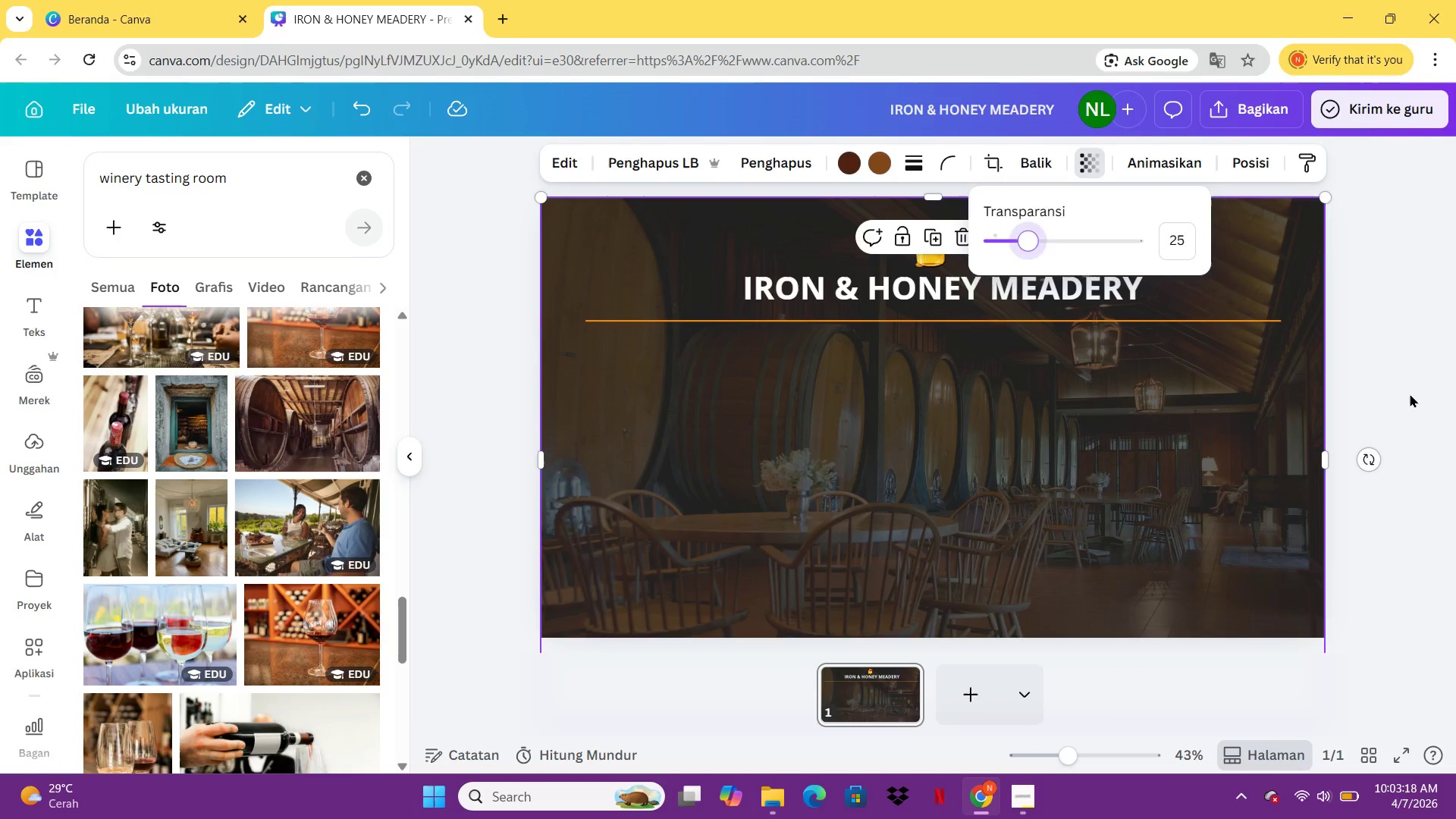 
left_click([1410, 394])
 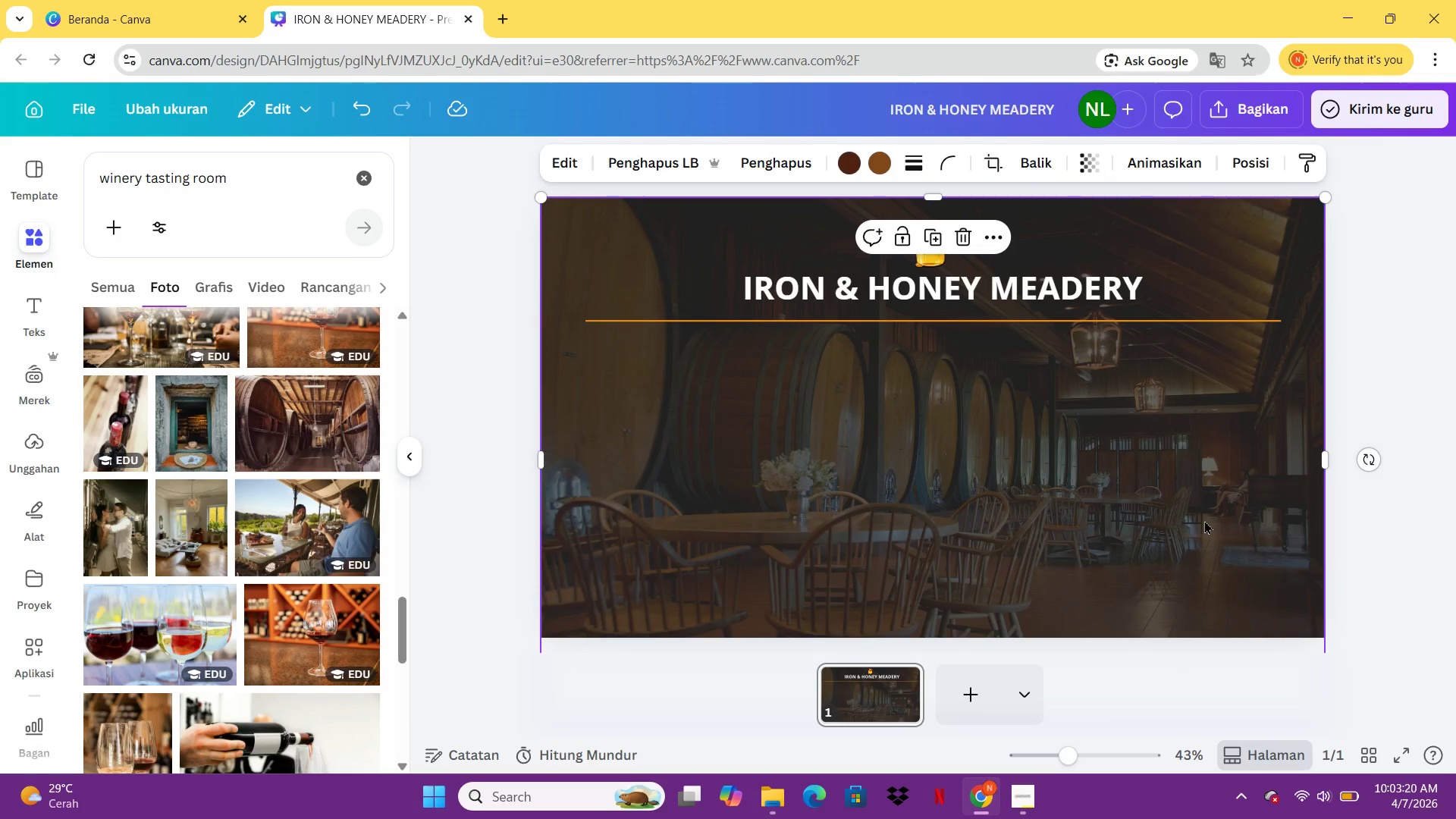 
left_click([1177, 503])
 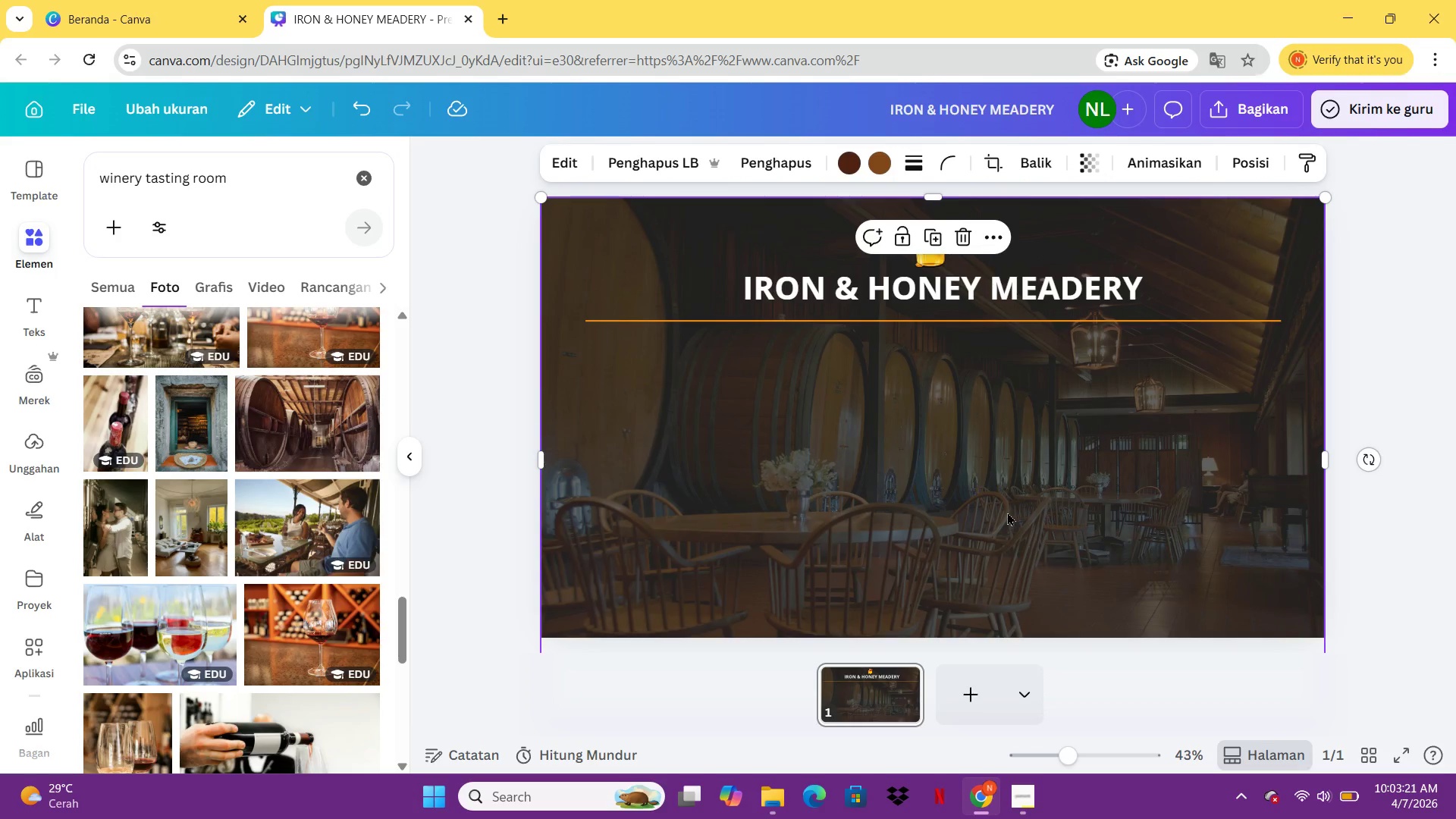 
double_click([1007, 512])
 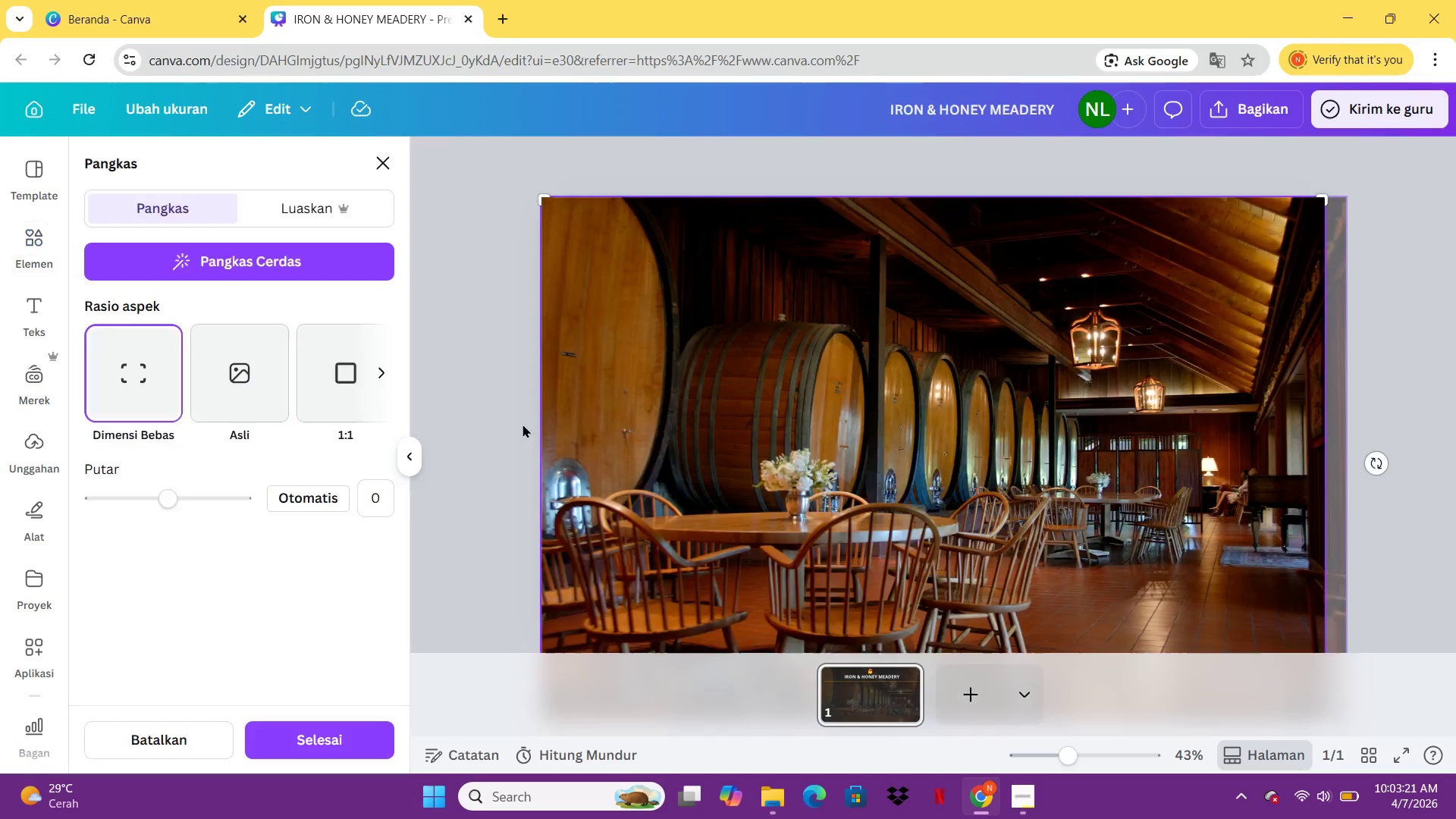 
left_click([522, 424])
 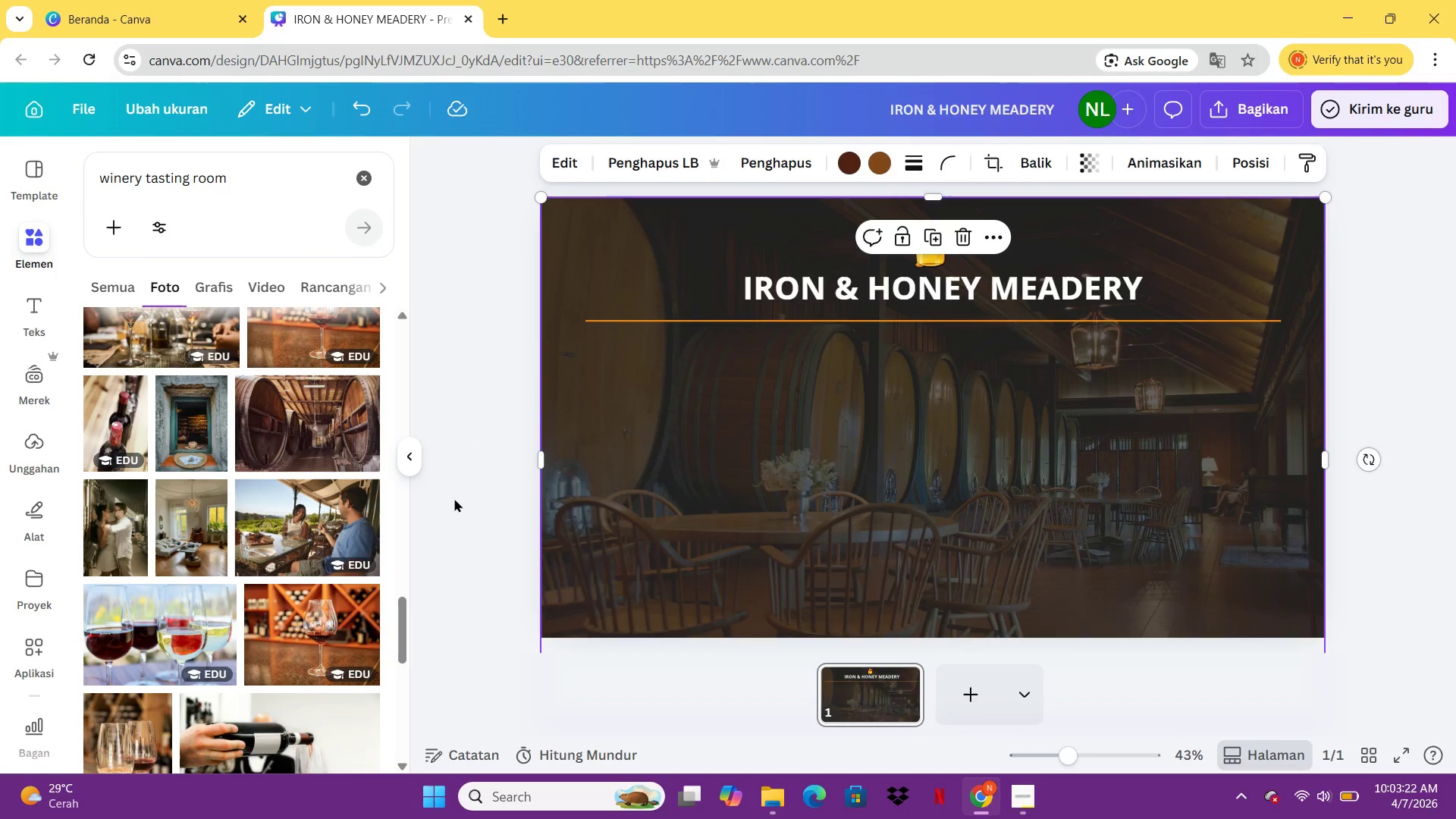 
left_click([447, 481])
 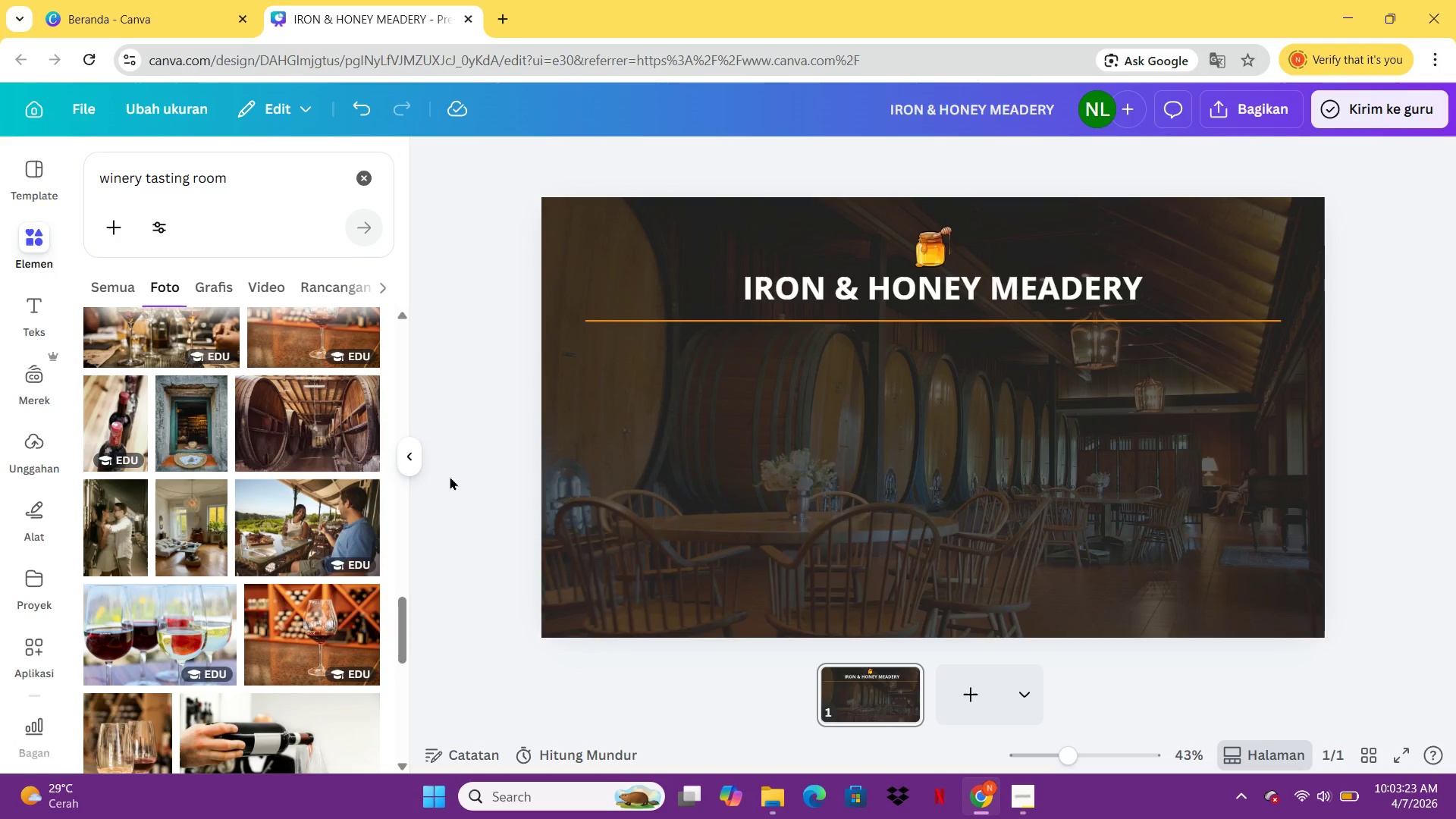 
double_click([447, 481])
 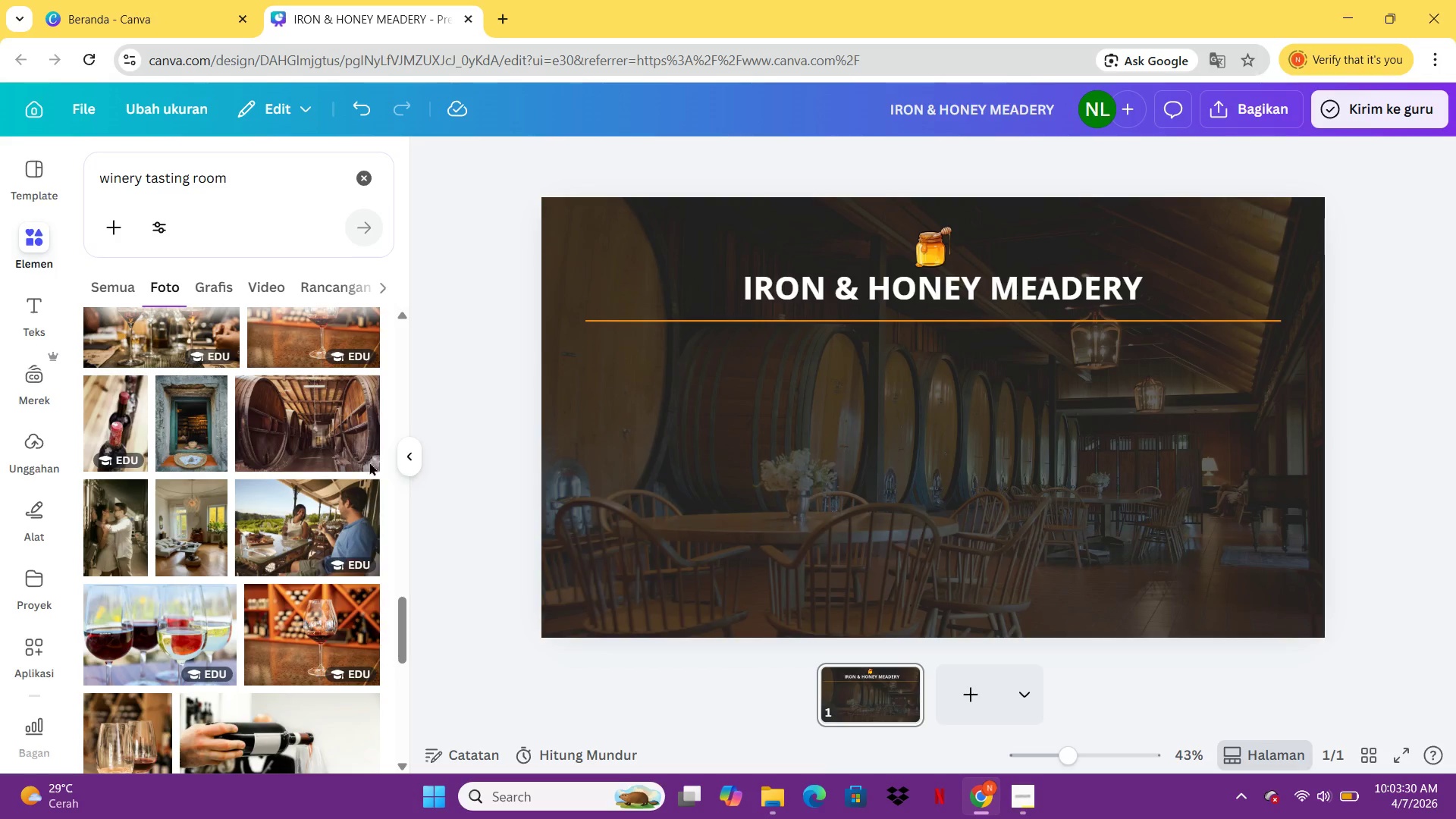 
wait(12.45)
 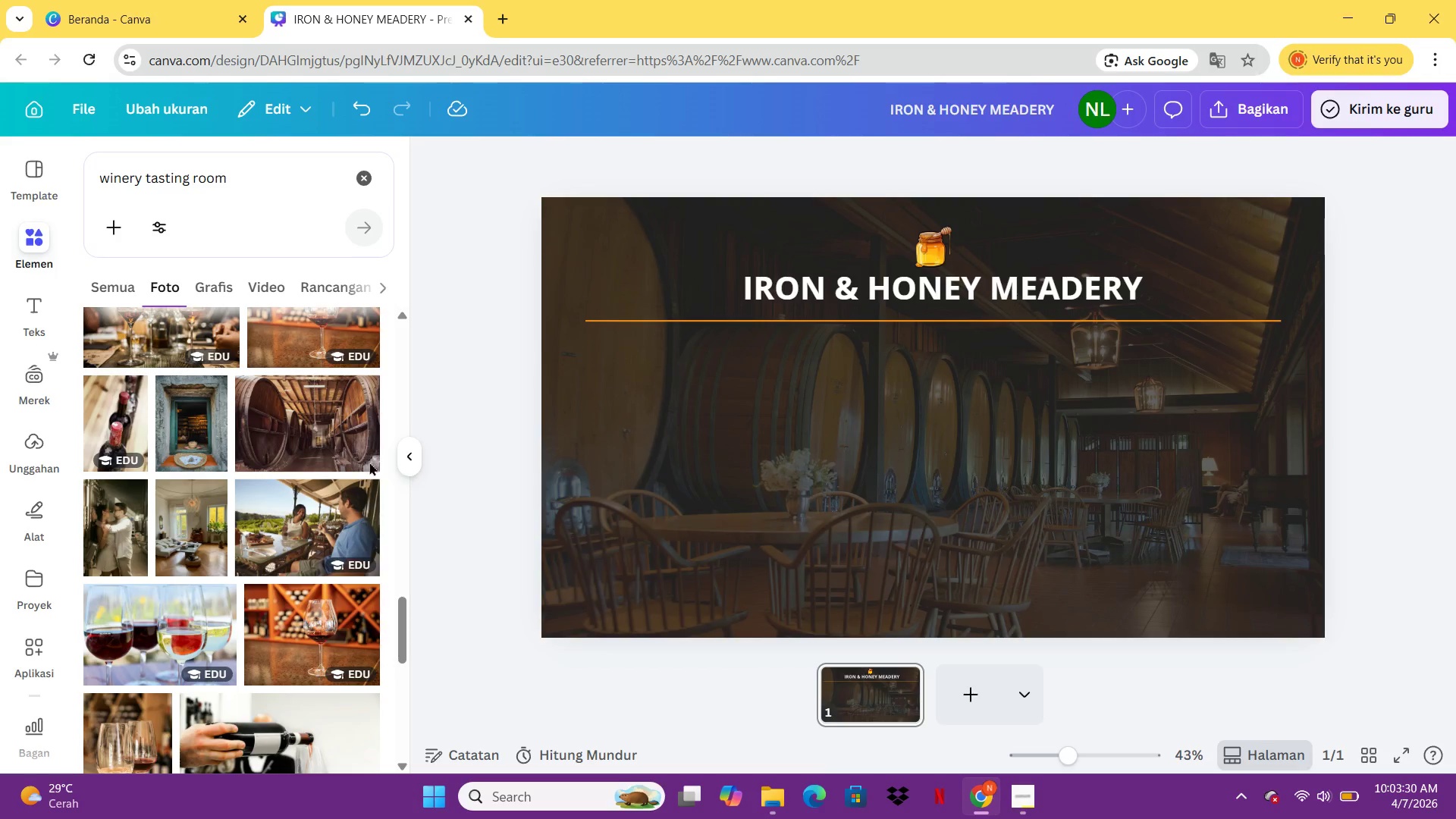 
left_click([259, 186])
 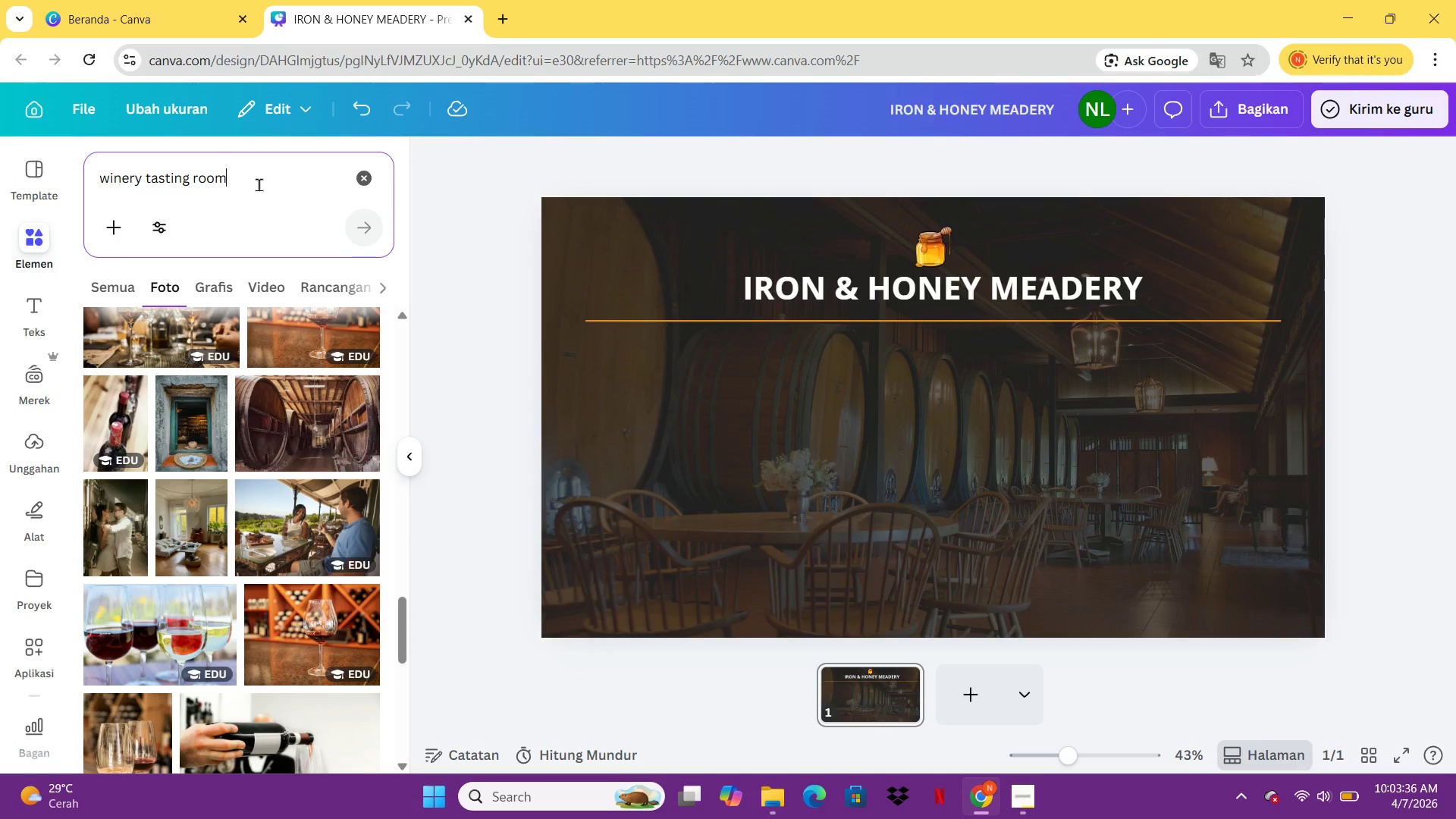 
hold_key(key=ControlLeft, duration=0.31)
 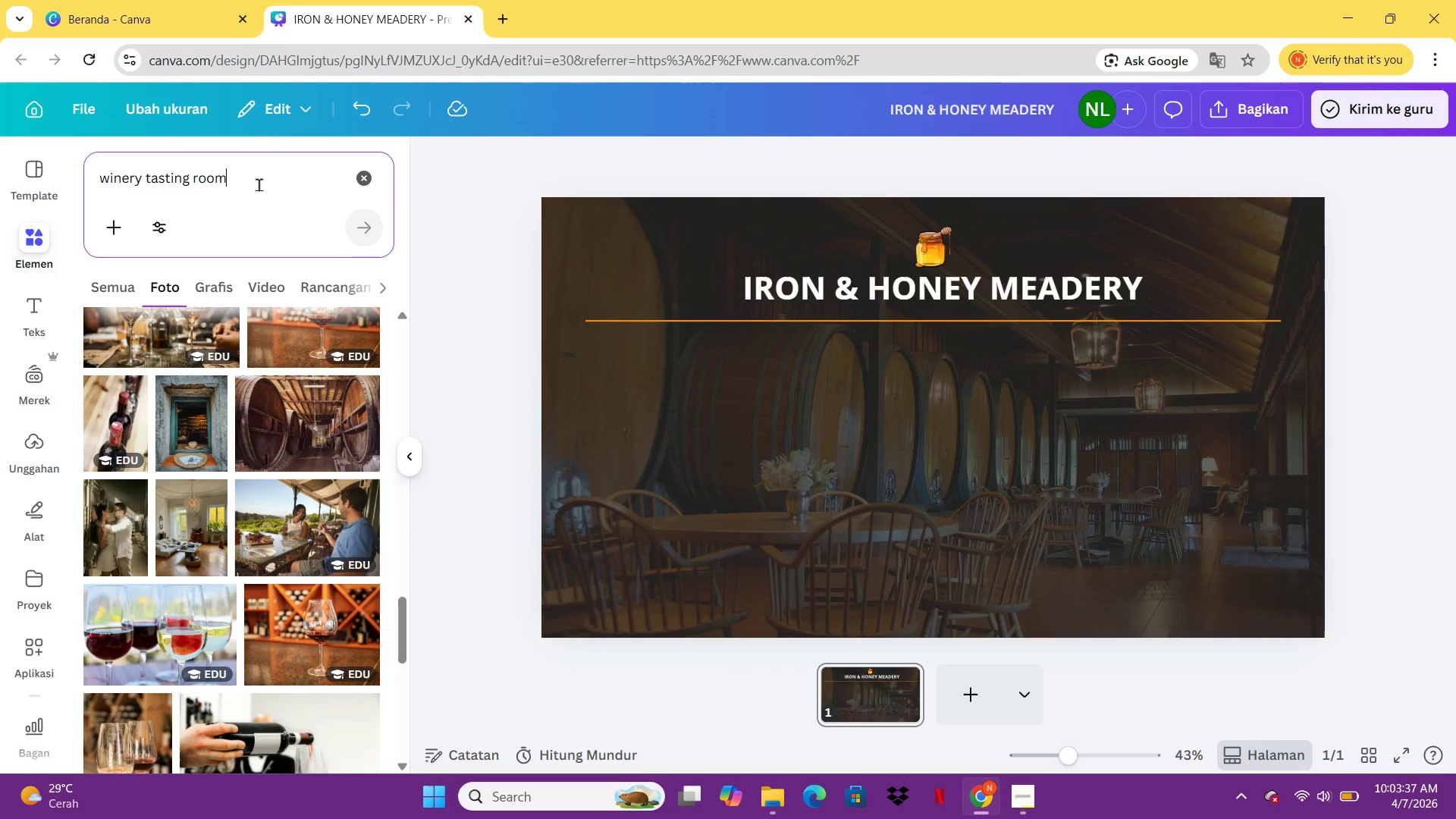 
key(Control+A)
 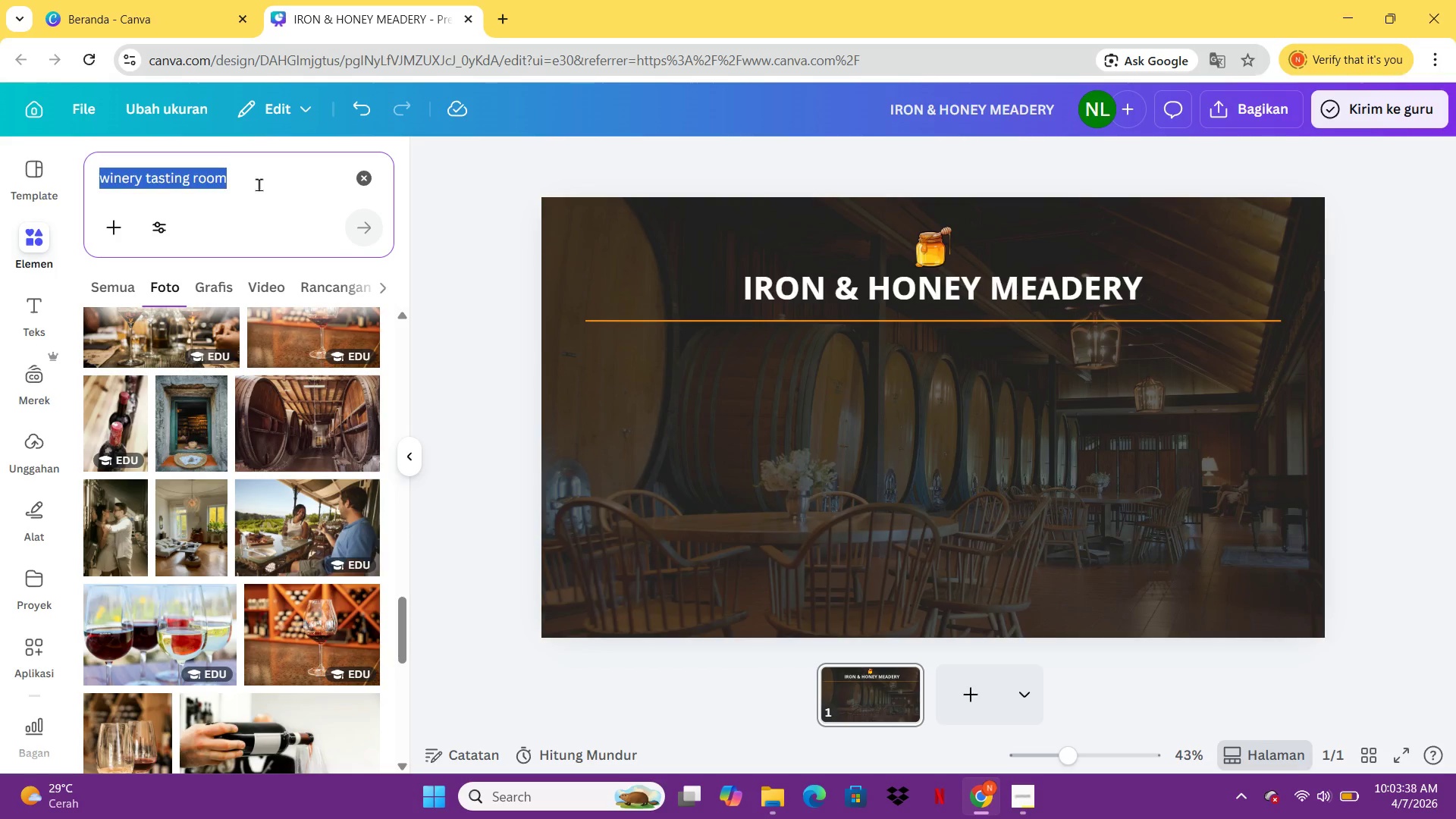 
type(honey comb)
 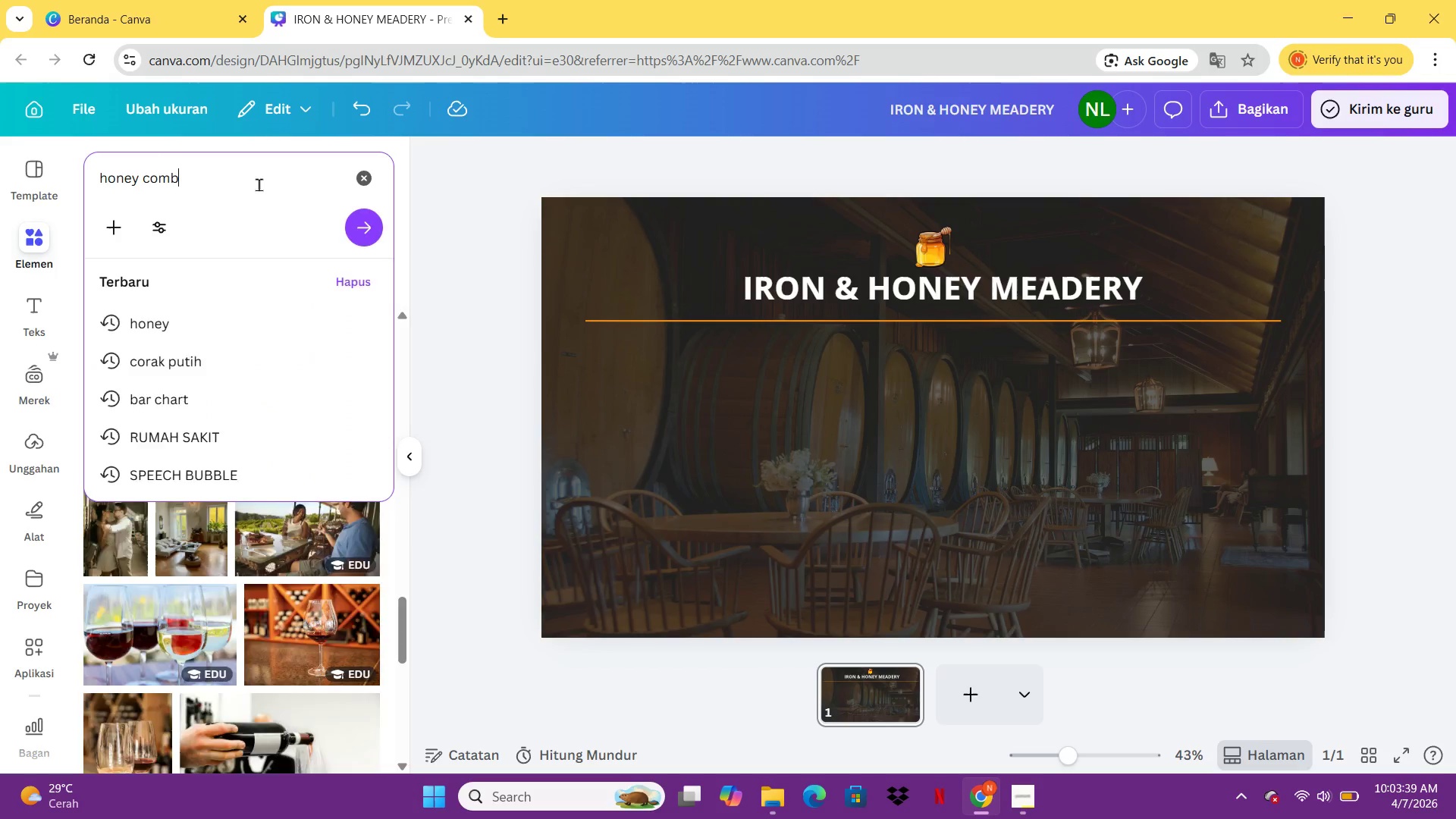 
key(Enter)
 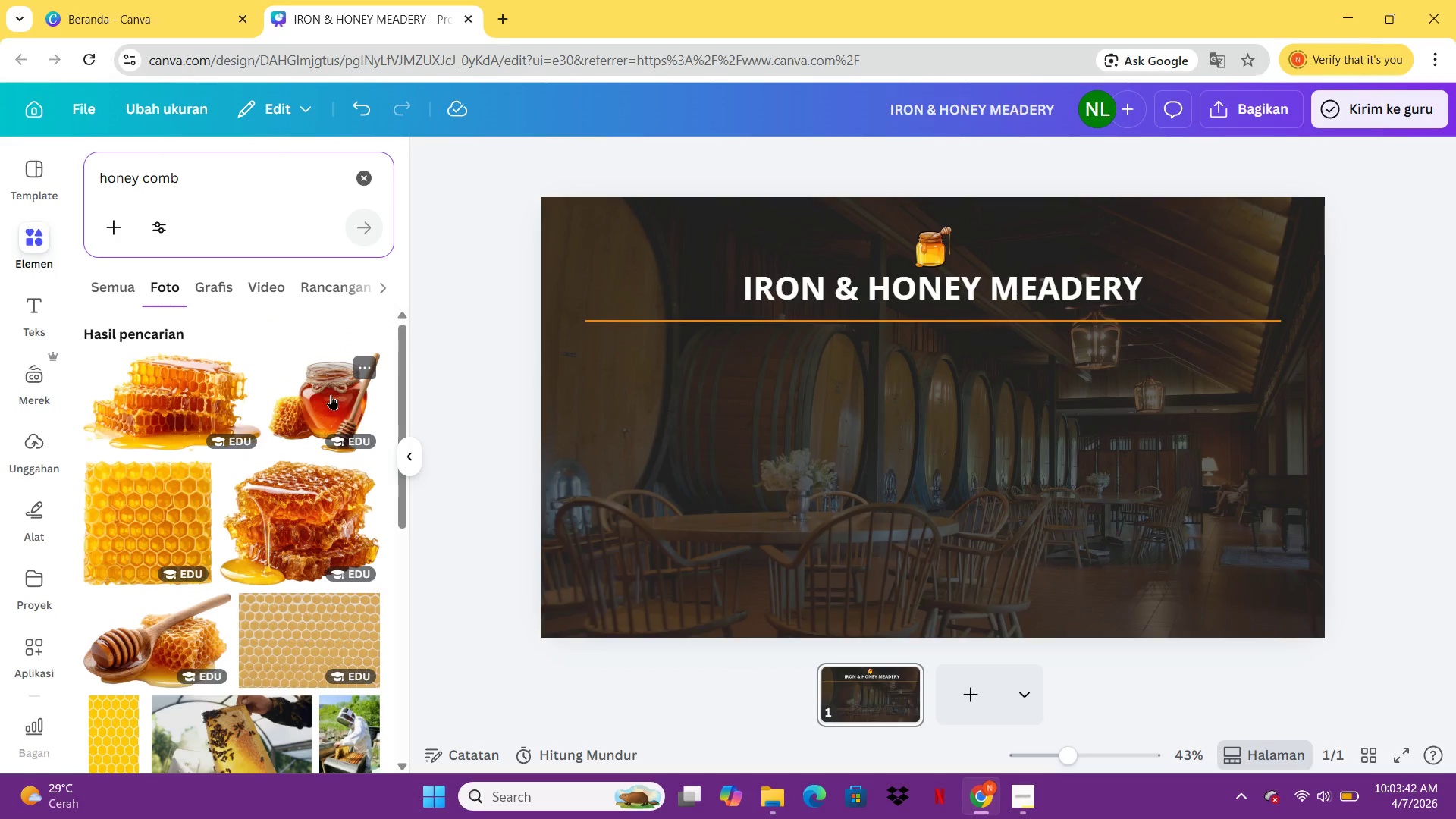 
scroll: coordinate [265, 500], scroll_direction: down, amount: 8.0
 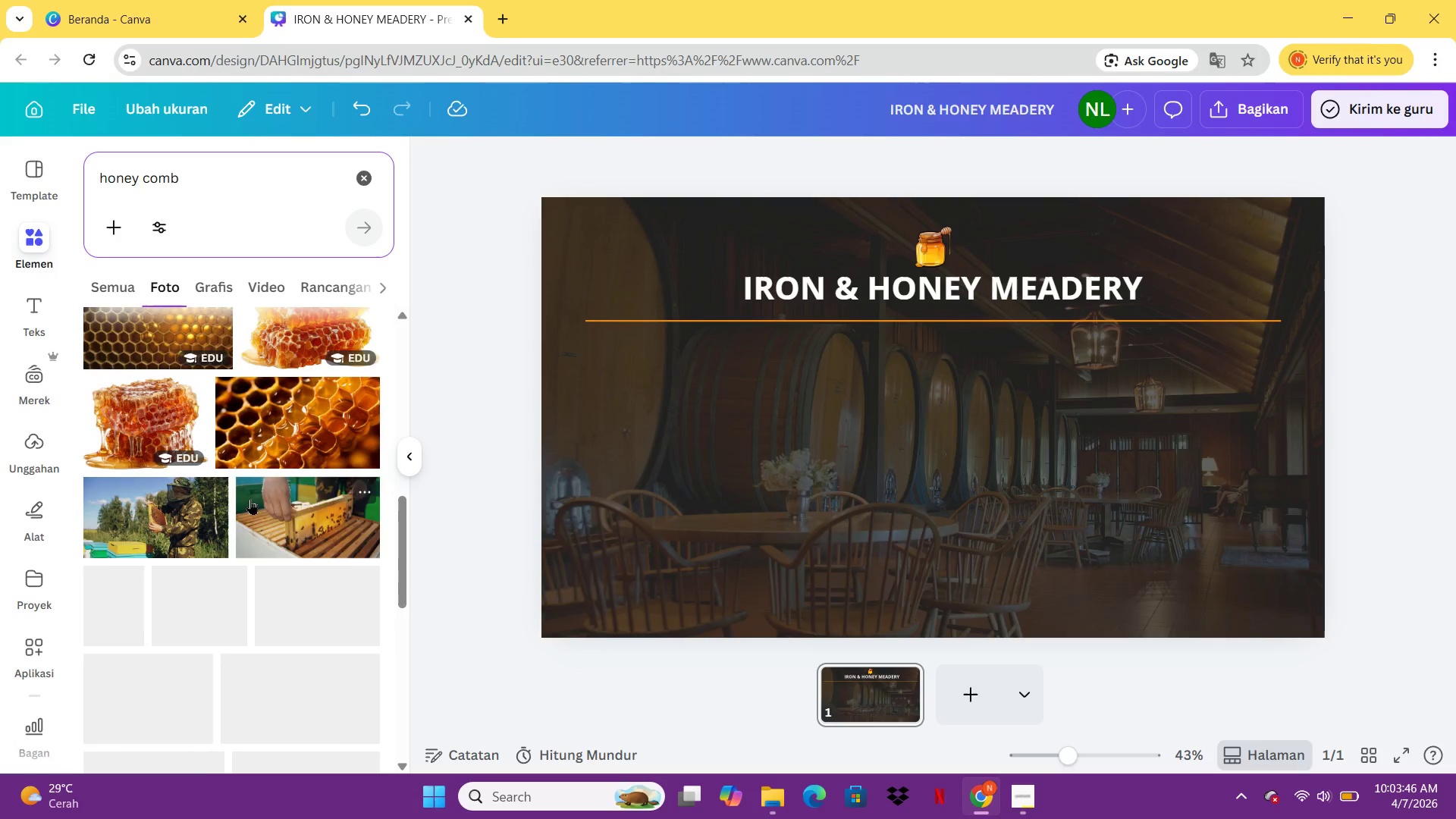 
scroll: coordinate [249, 499], scroll_direction: up, amount: 5.0
 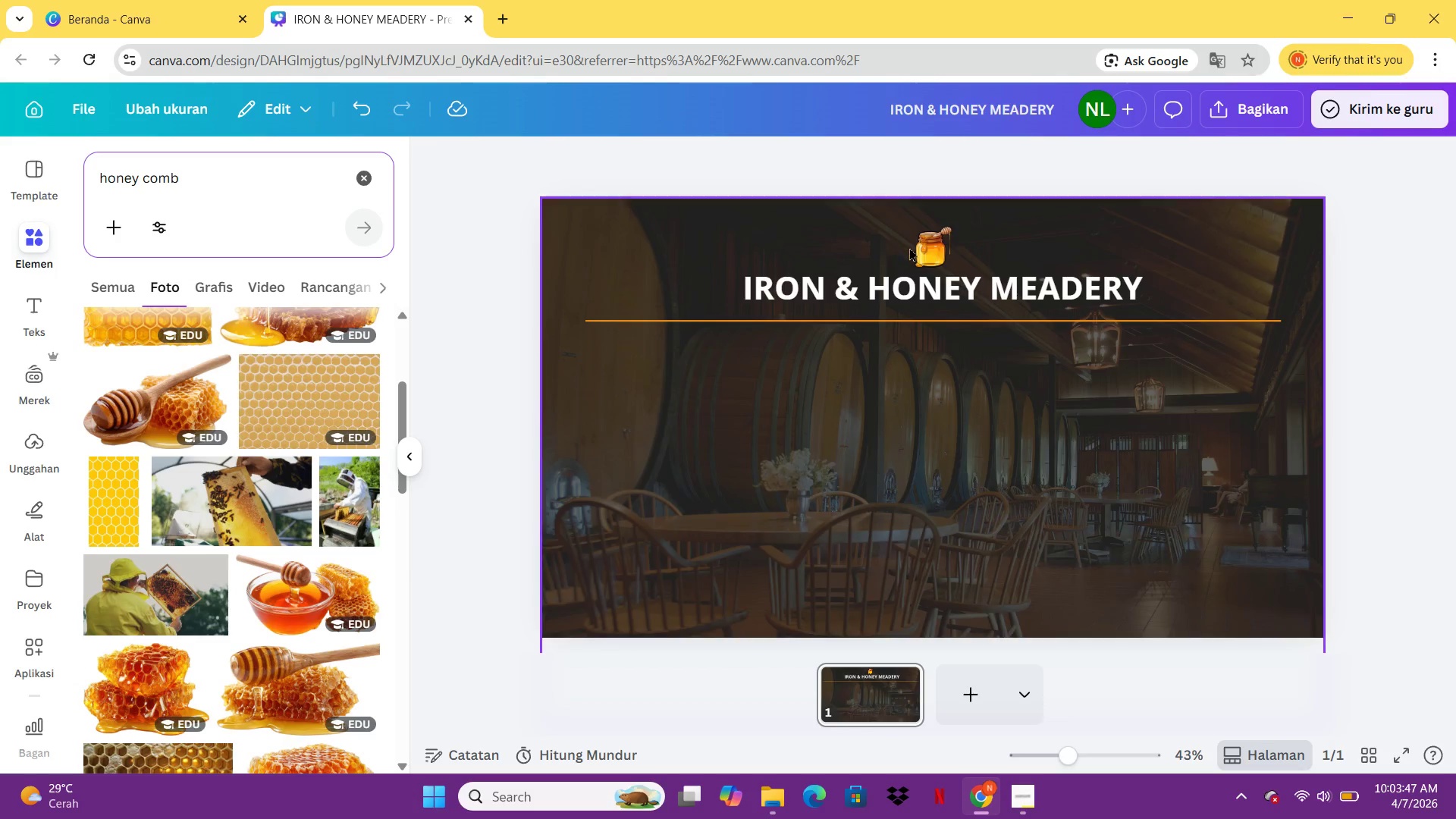 
left_click([925, 239])
 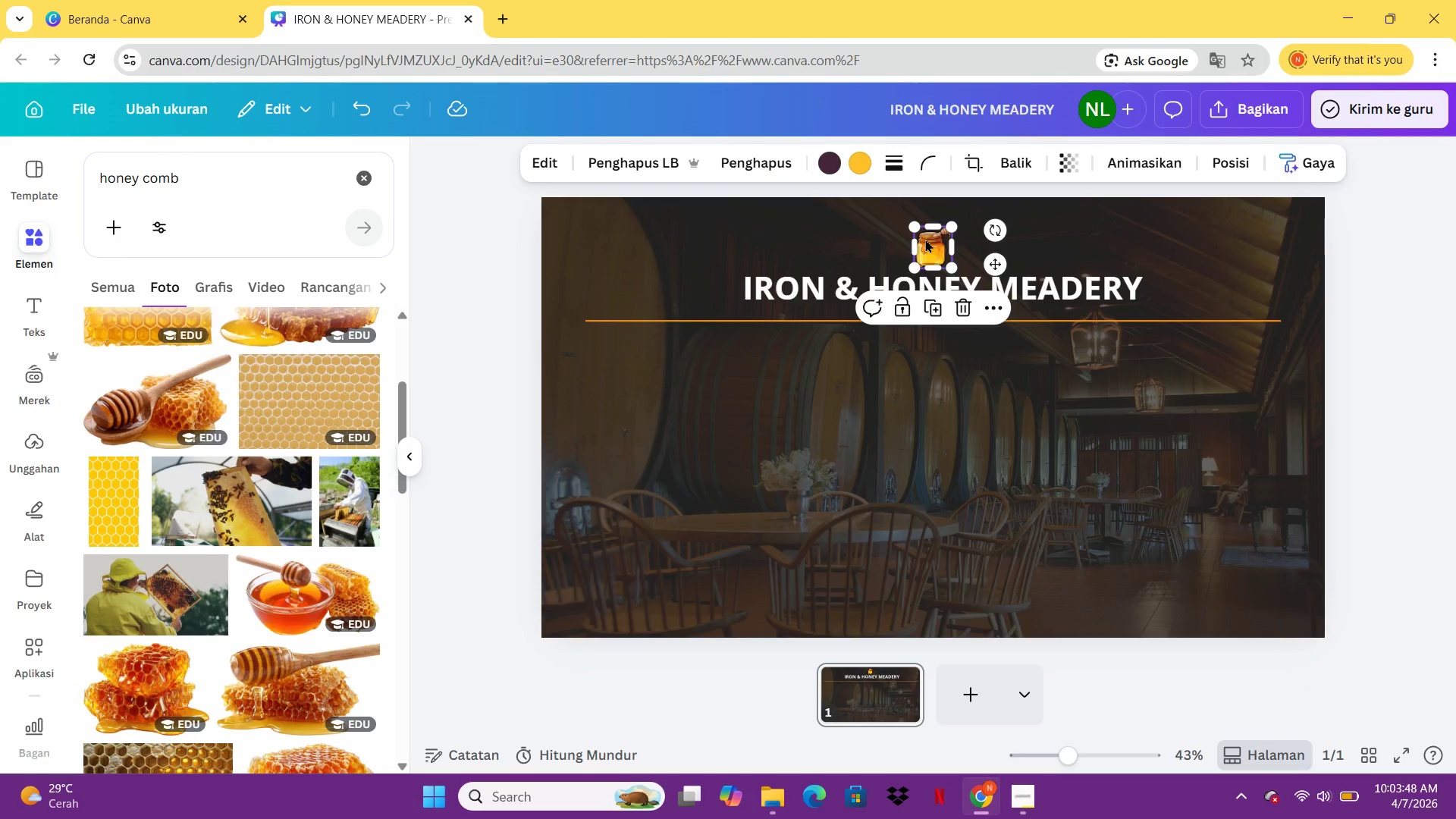 
key(Delete)
 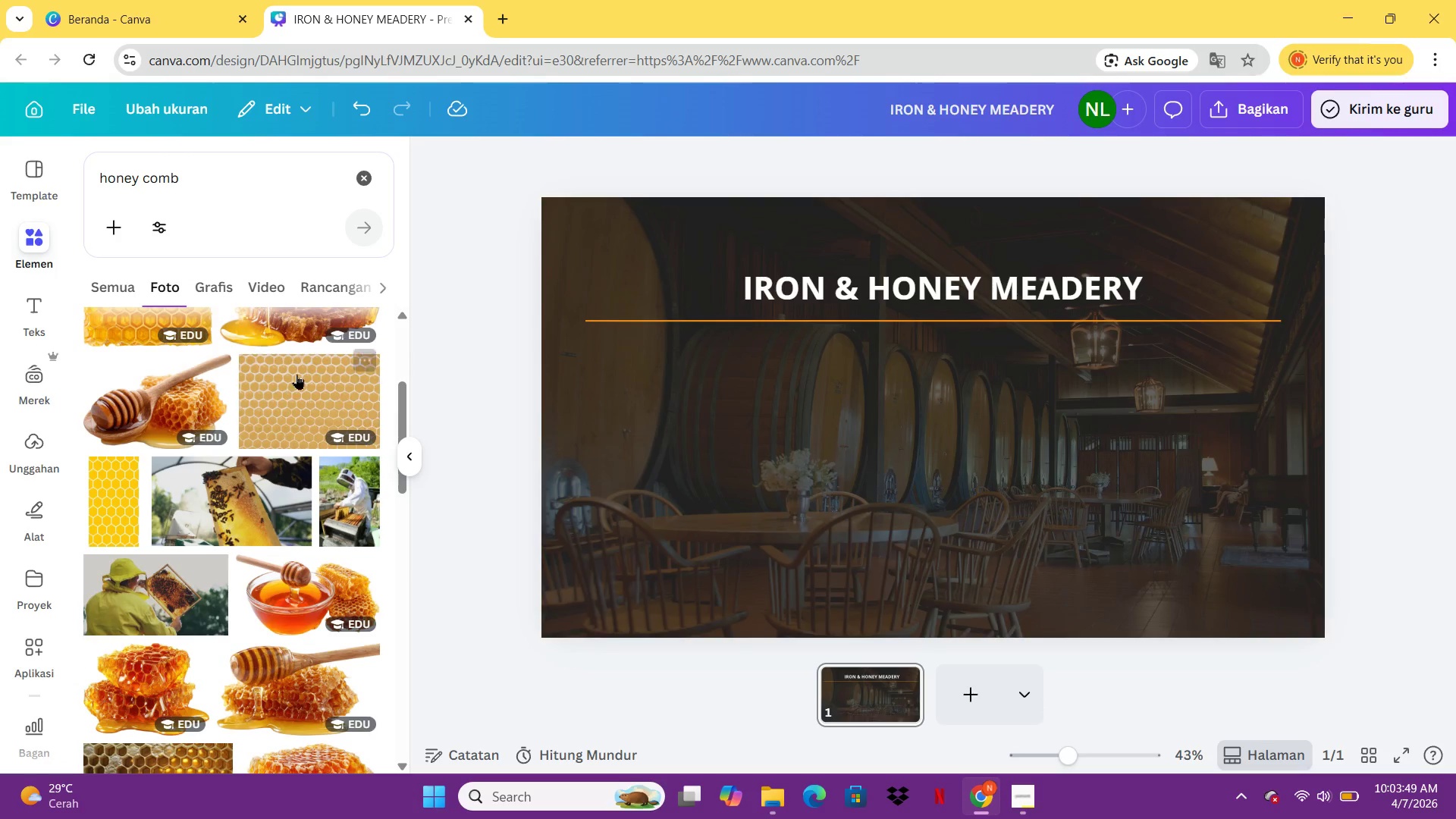 
scroll: coordinate [232, 454], scroll_direction: down, amount: 5.0
 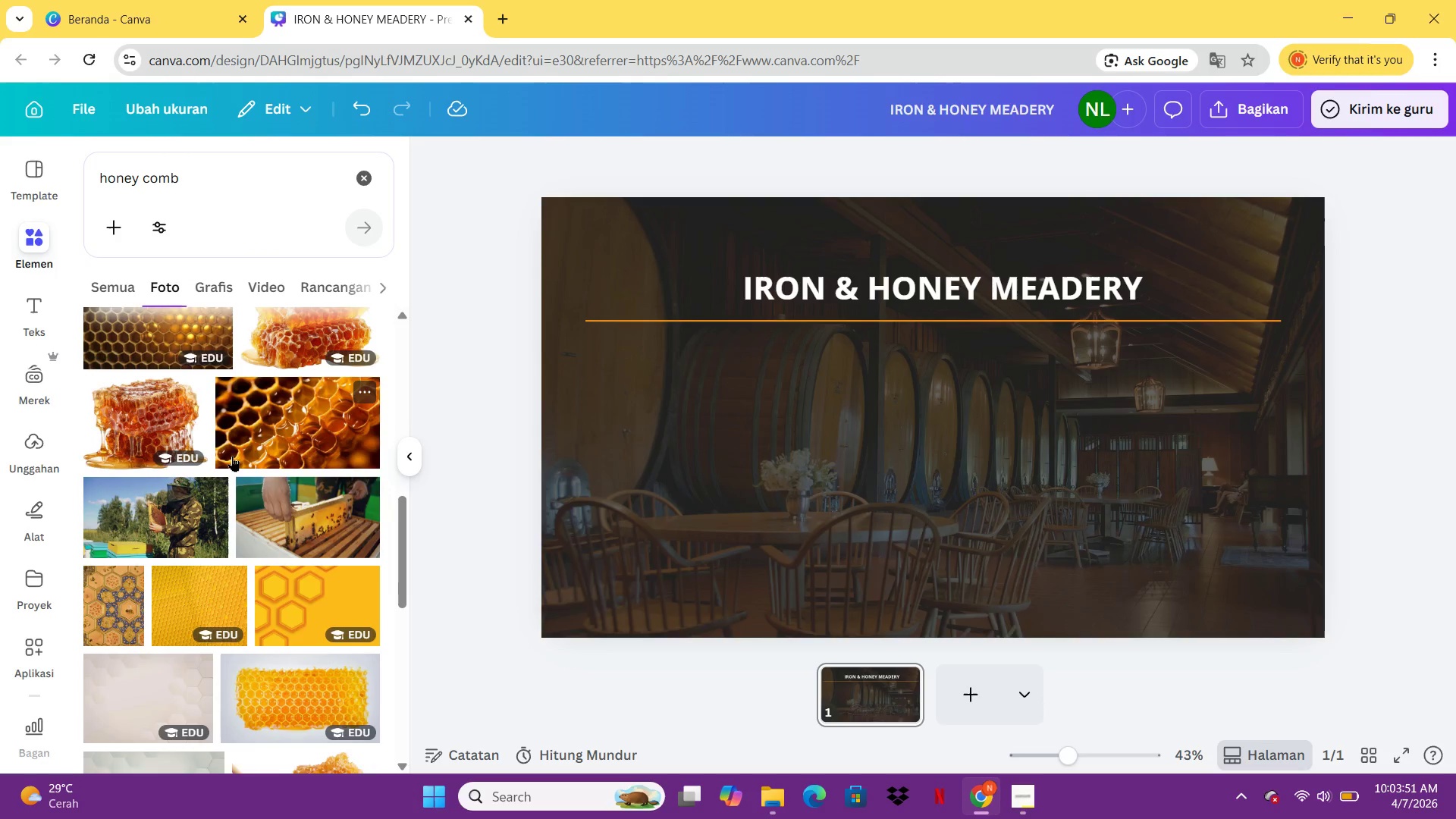 
scroll: coordinate [232, 456], scroll_direction: up, amount: 8.0
 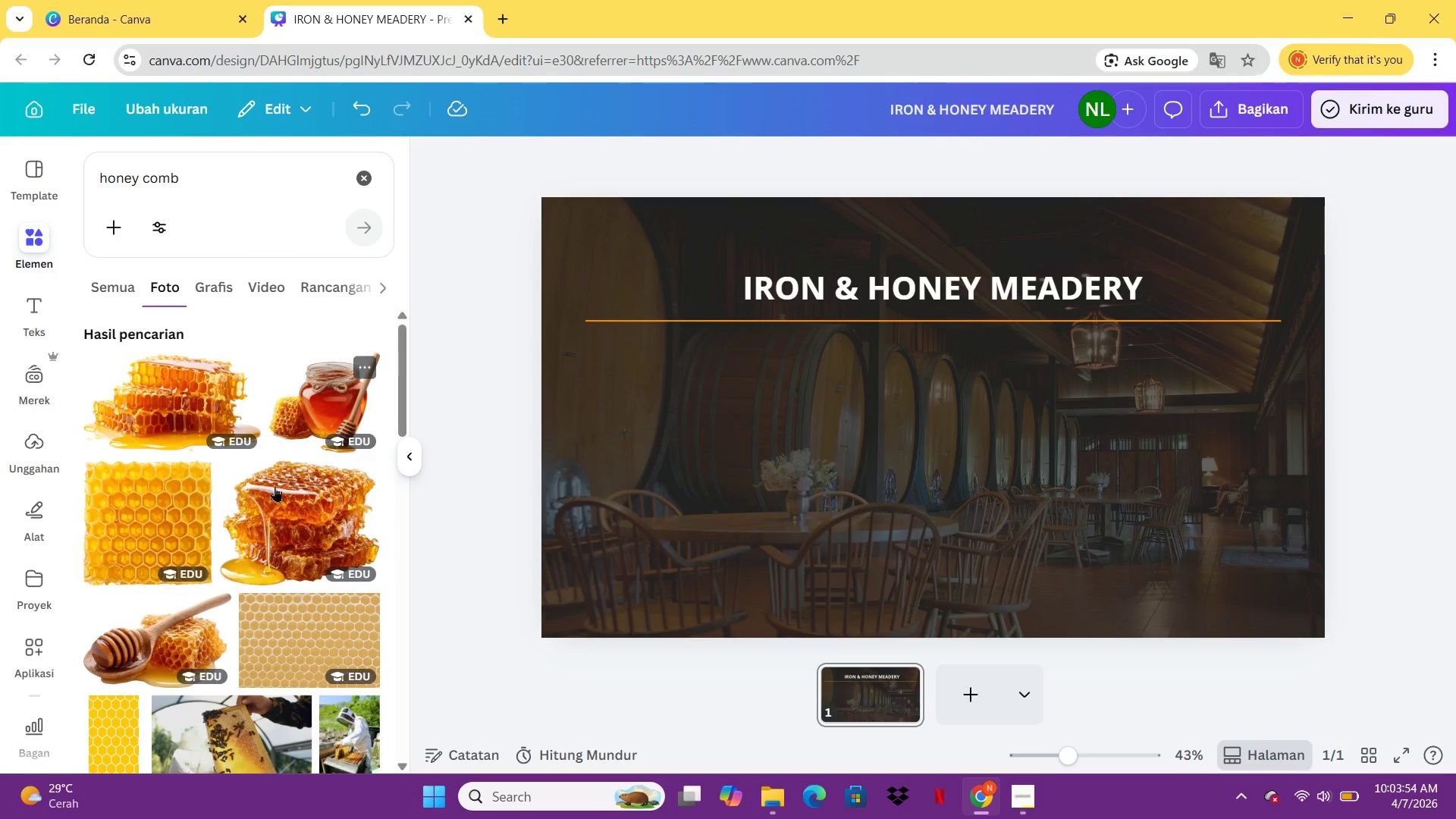 
scroll: coordinate [259, 545], scroll_direction: down, amount: 1.0
 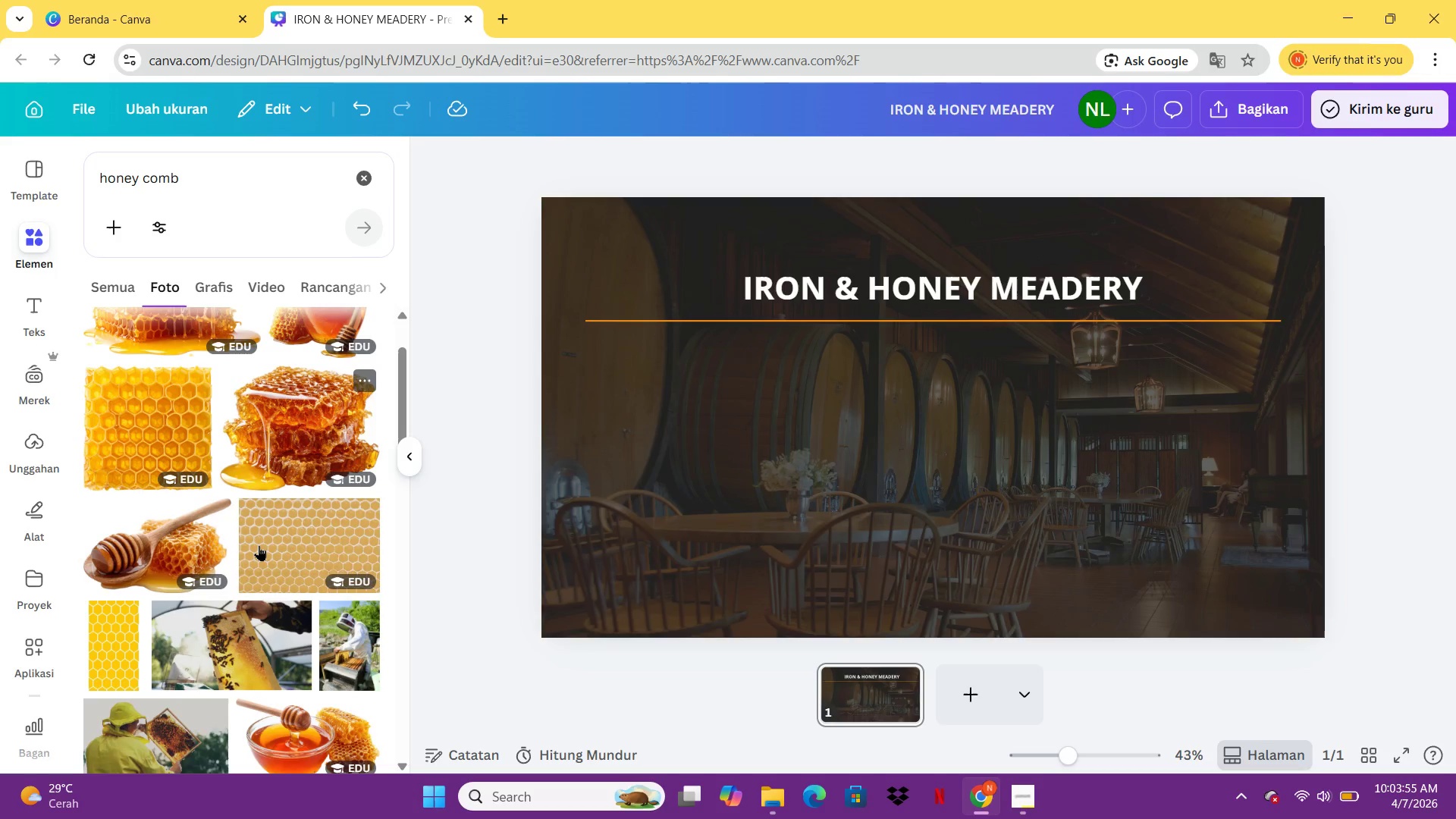 
scroll: coordinate [259, 545], scroll_direction: up, amount: 1.0
 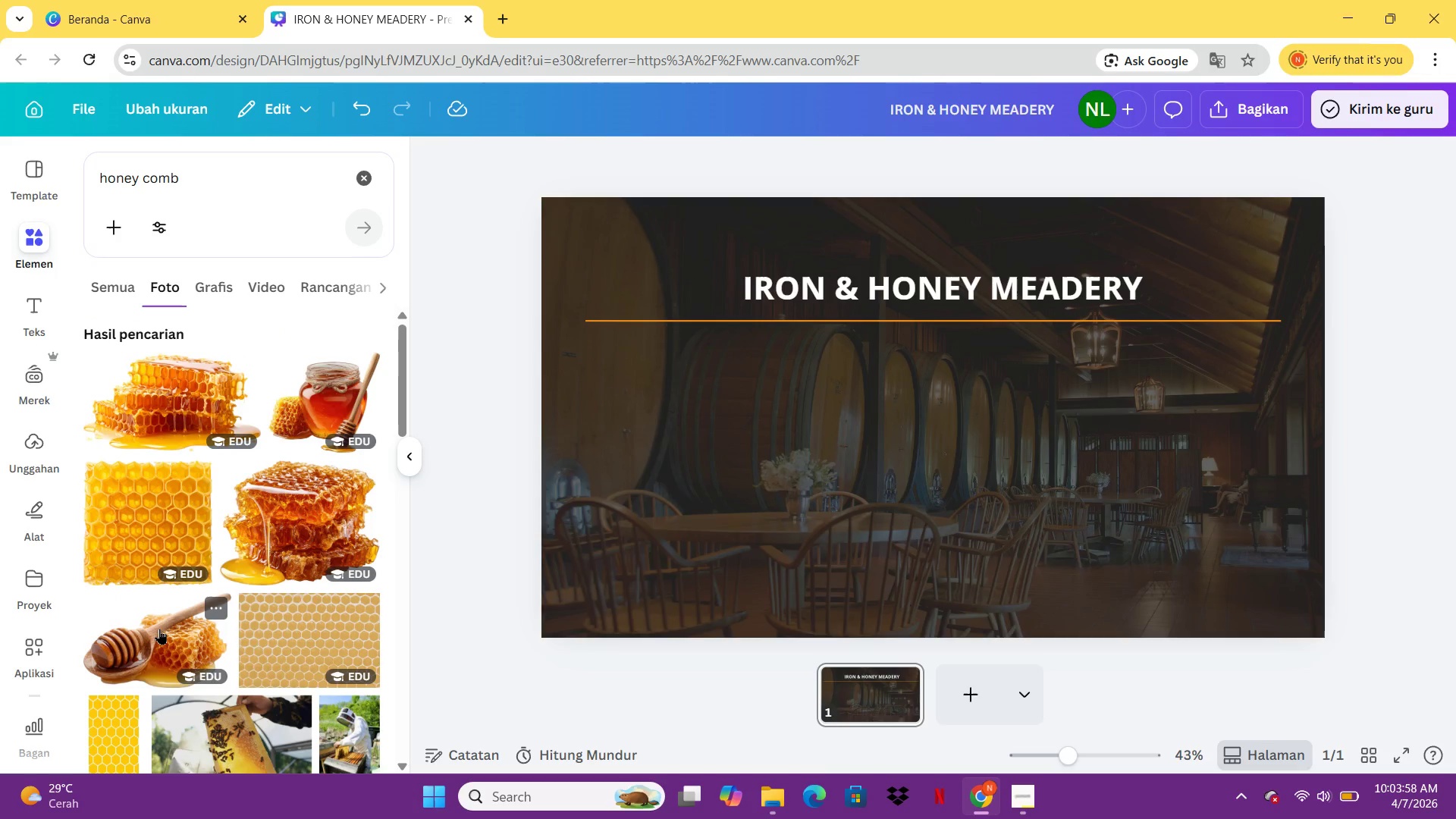 
double_click([159, 629])
 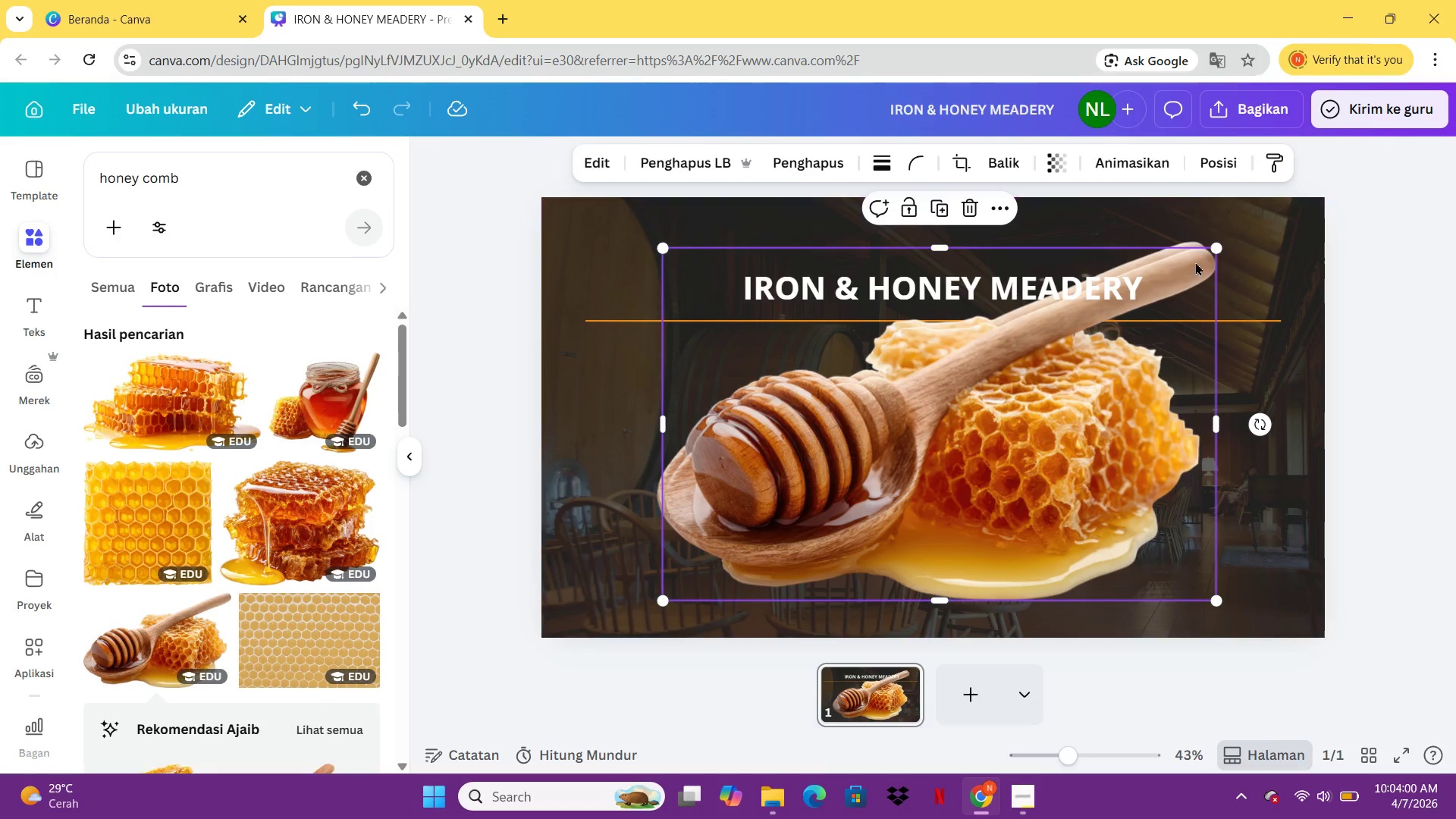 
key(Delete)
 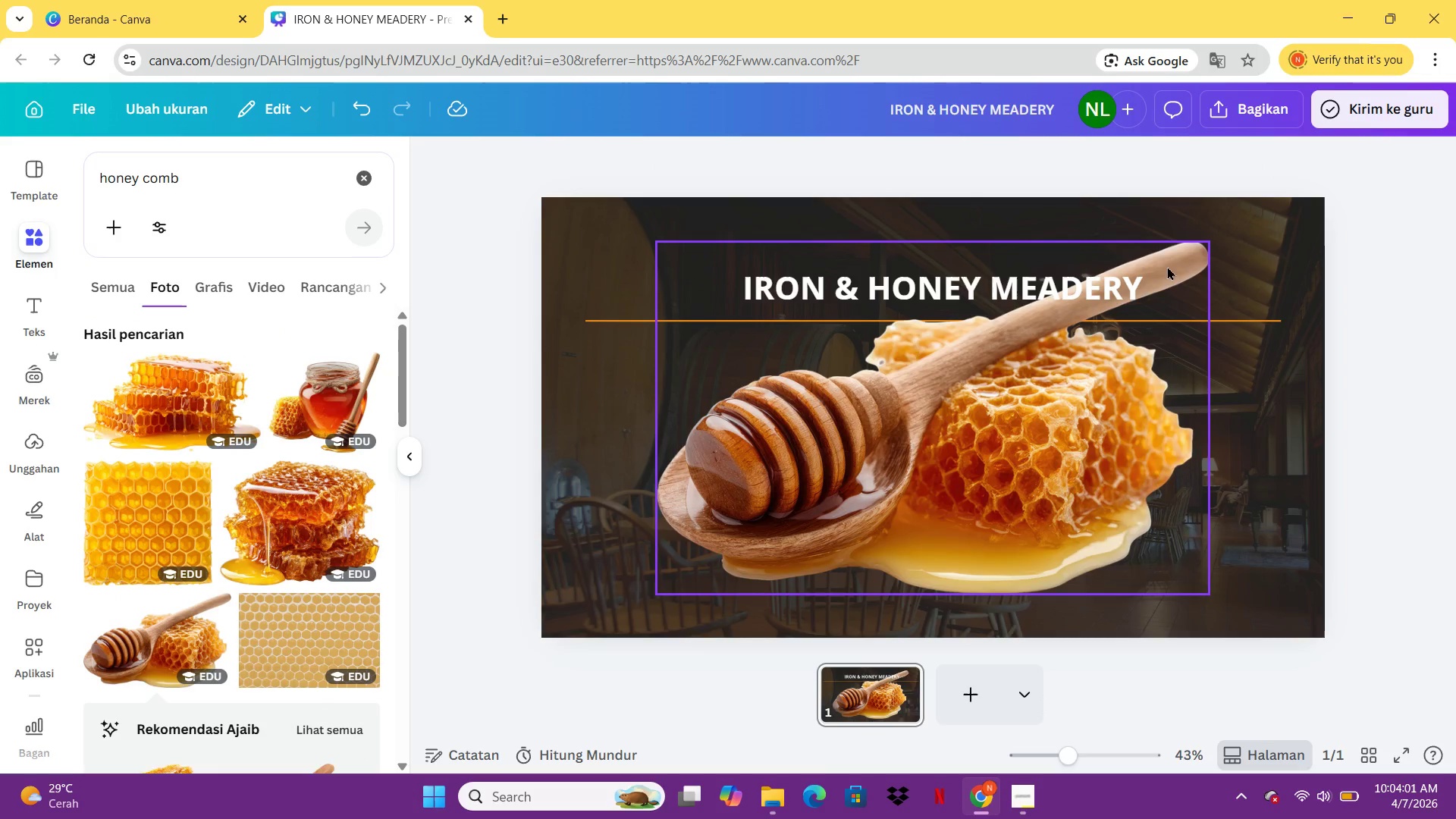 
left_click([1117, 379])
 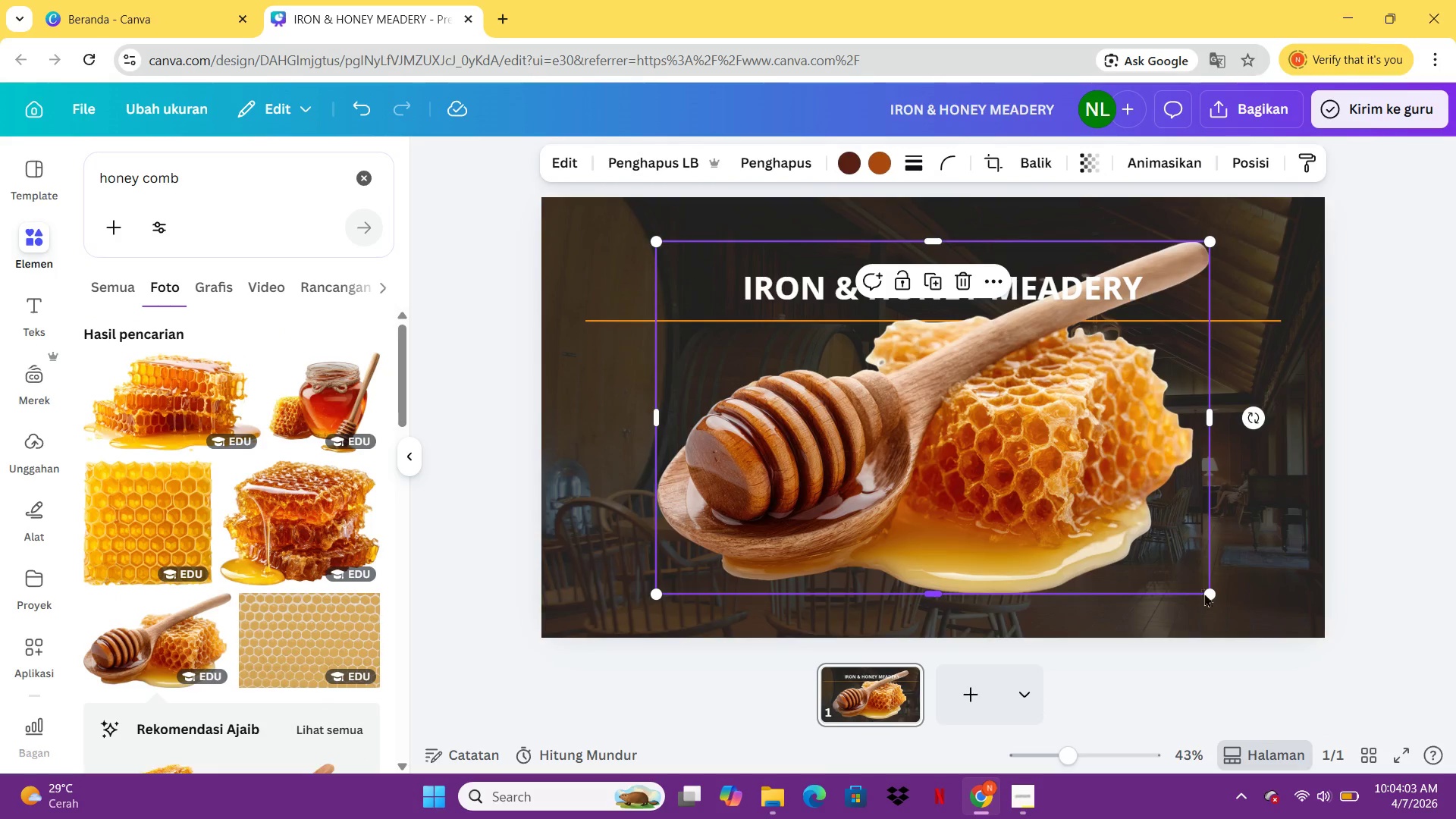 
left_click_drag(start_coordinate=[1209, 588], to_coordinate=[788, 370])
 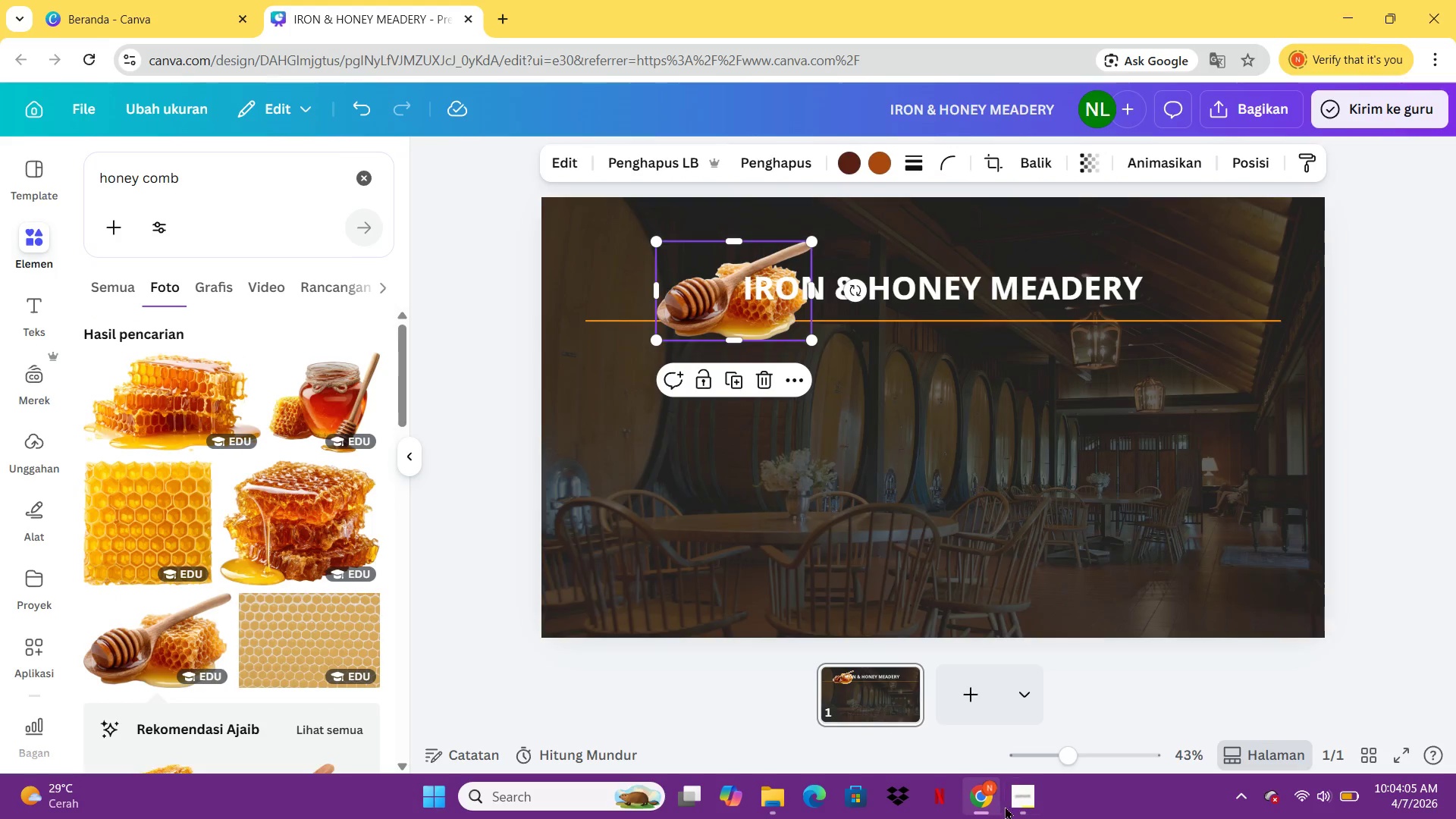 
double_click([1019, 799])